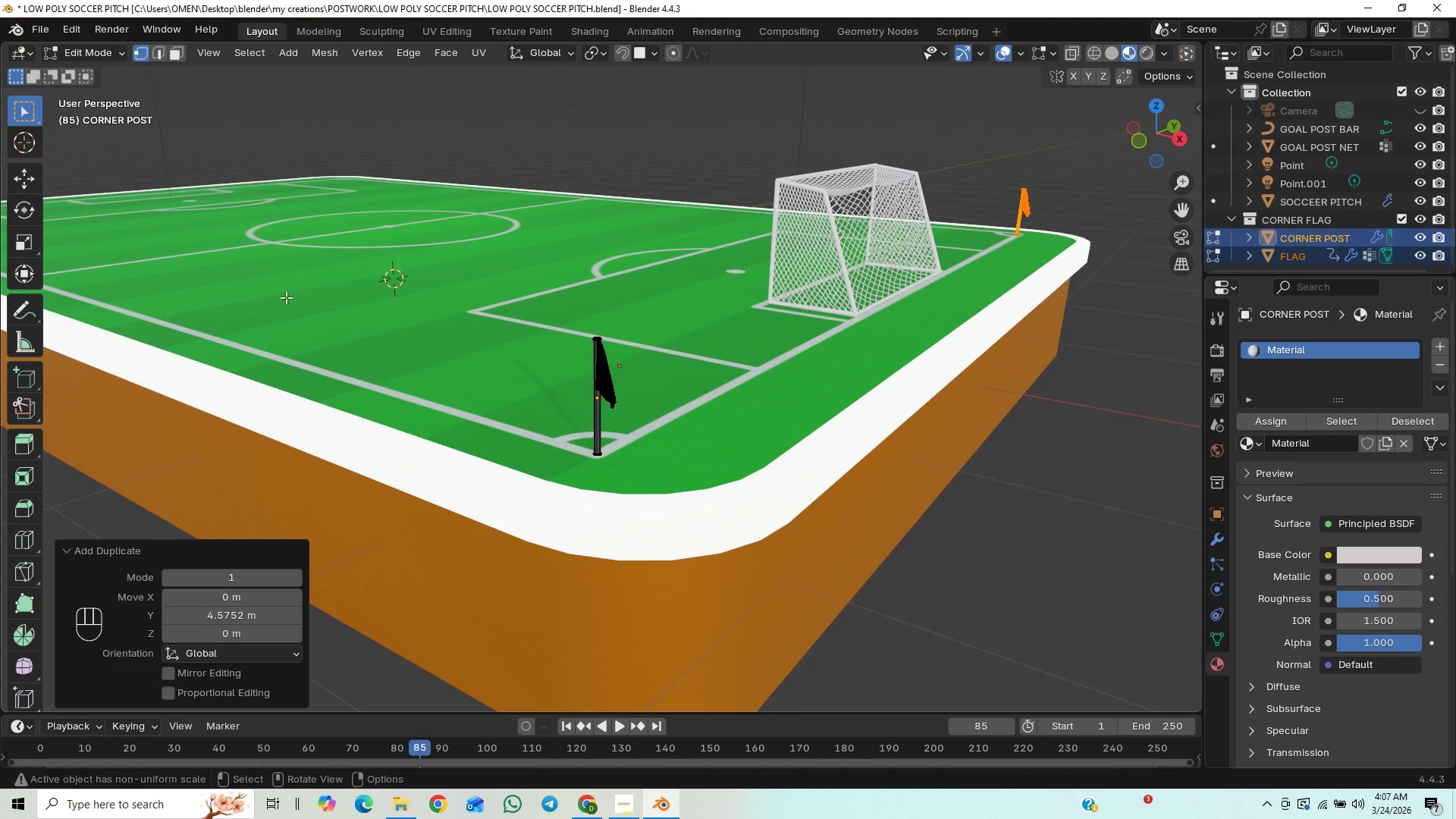 
hold_key(key=ShiftLeft, duration=0.8)
 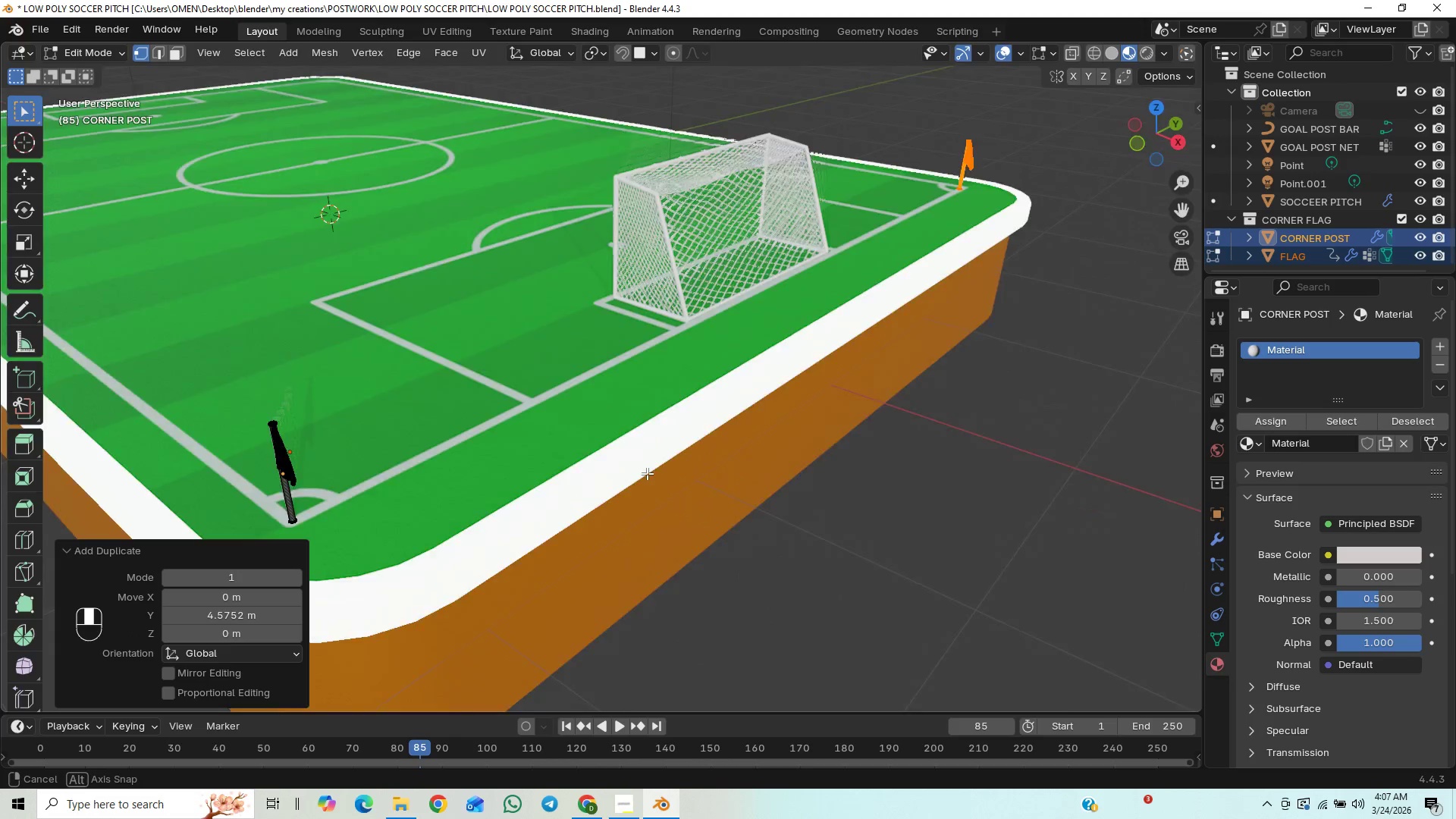 
hold_key(key=ShiftLeft, duration=1.51)
 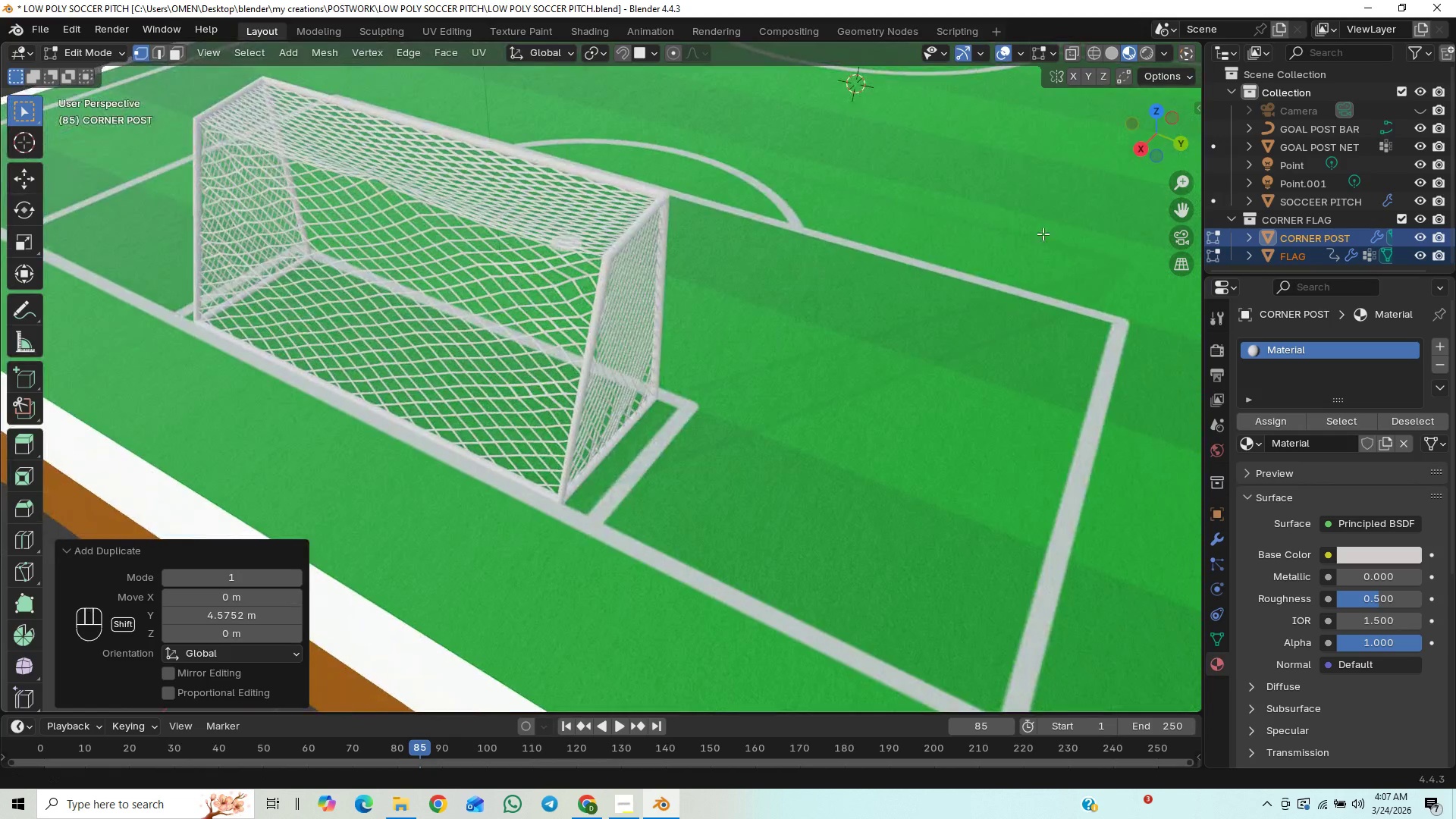 
hold_key(key=ShiftLeft, duration=0.5)
 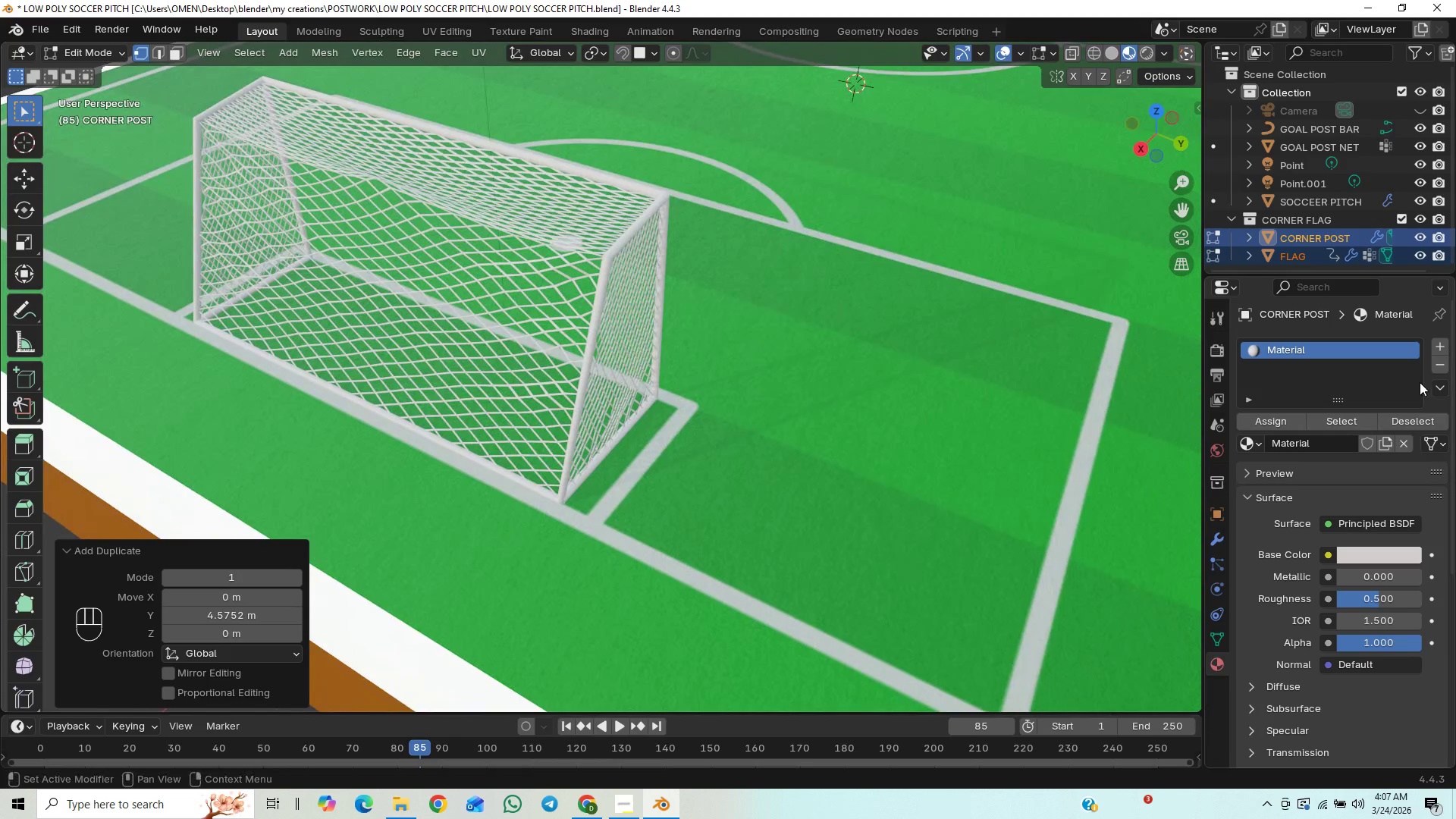 
hold_key(key=ShiftLeft, duration=1.5)
 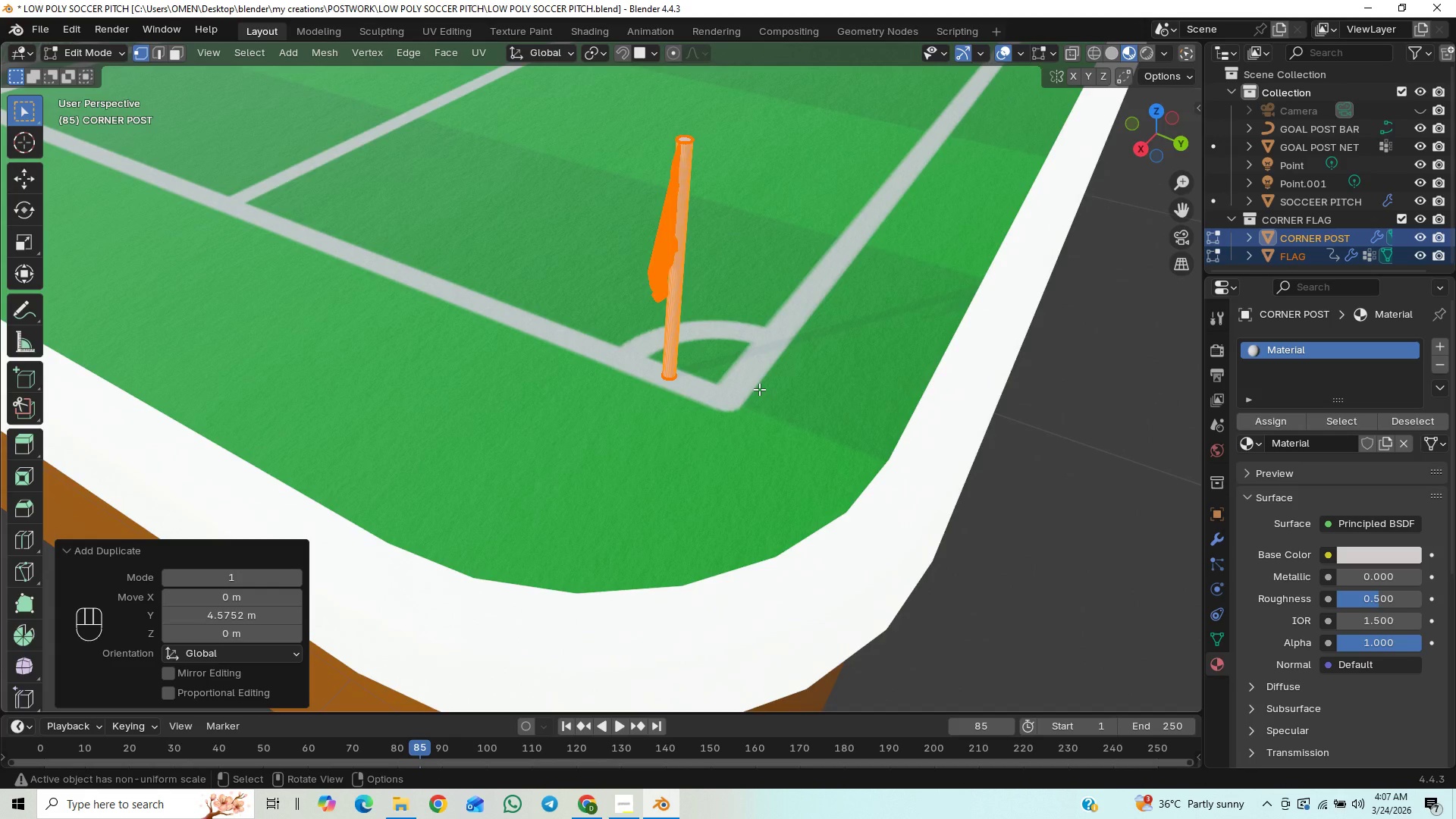 
scroll: coordinate [759, 390], scroll_direction: up, amount: 9.0
 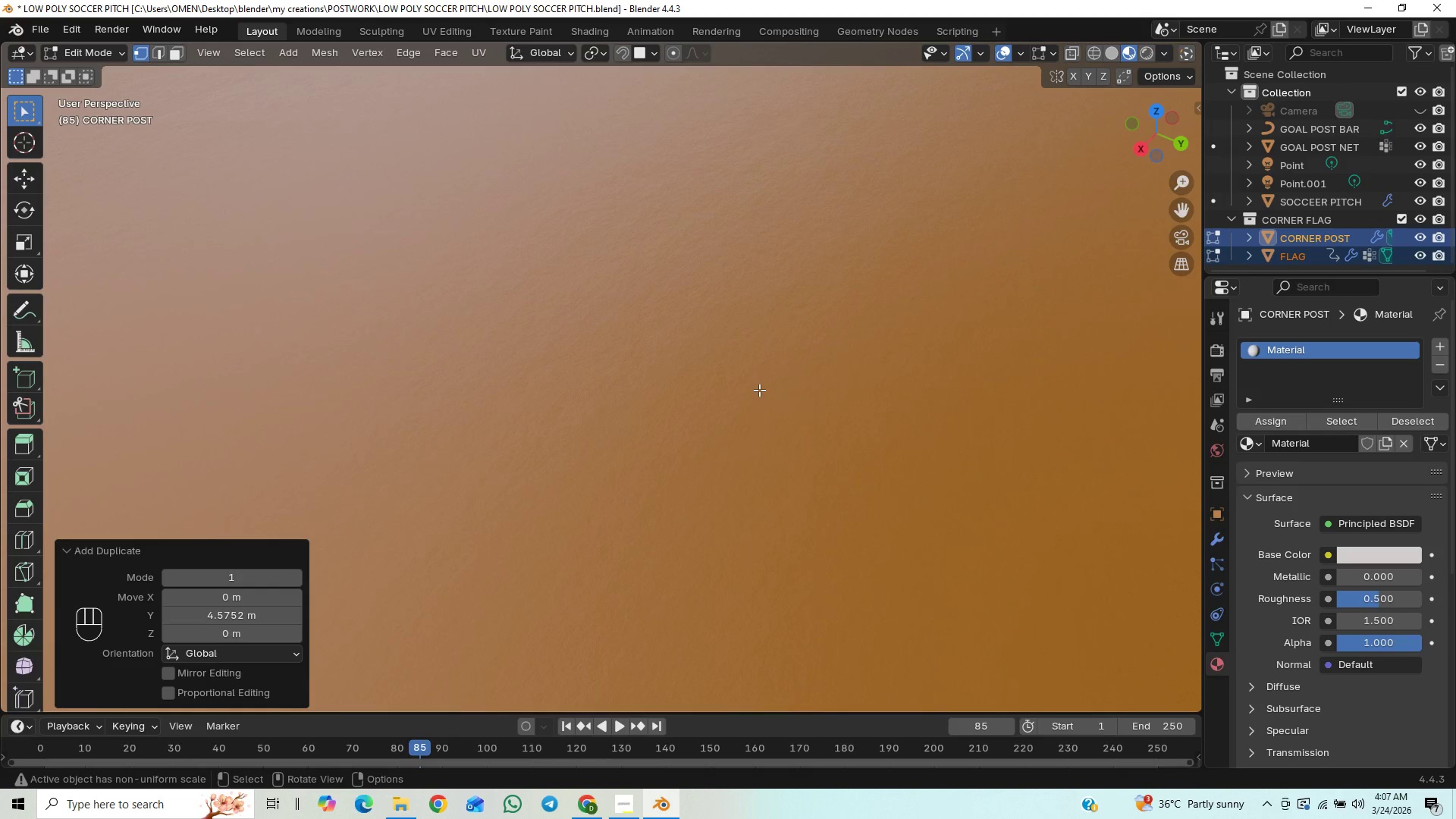 
scroll: coordinate [759, 391], scroll_direction: down, amount: 7.0
 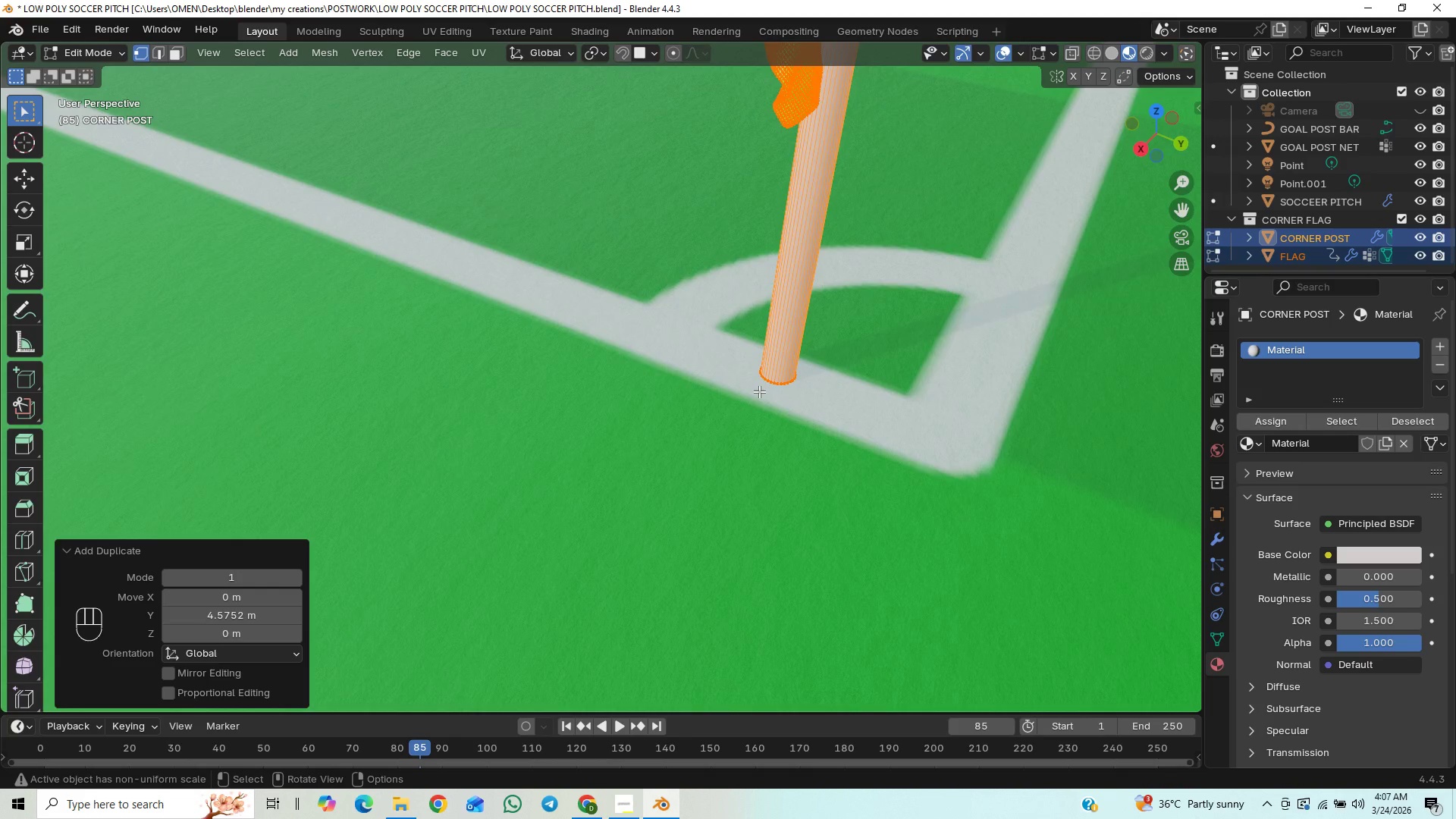 
hold_key(key=ShiftLeft, duration=0.56)
 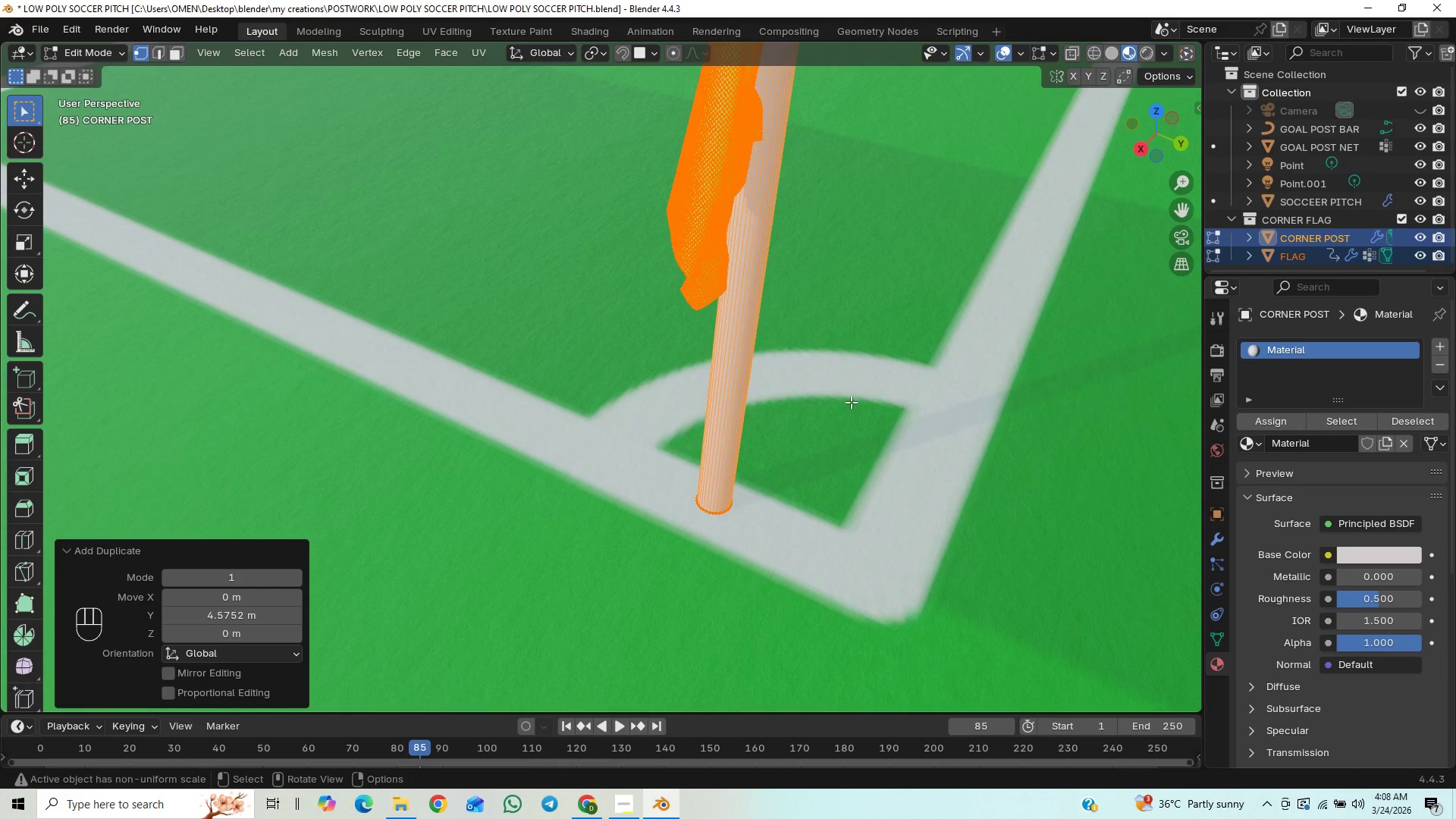 
type(gy)
 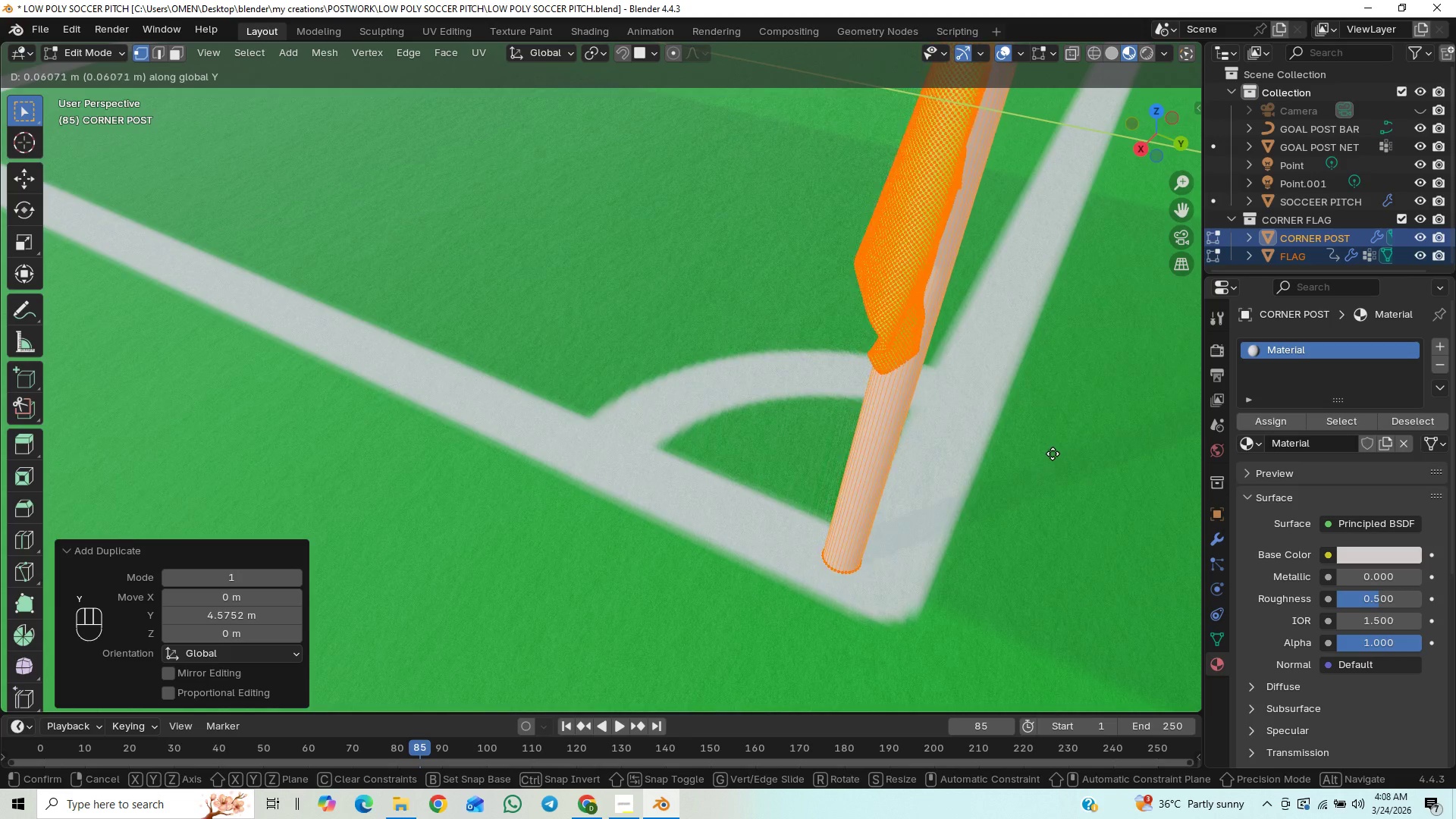 
left_click([1074, 455])
 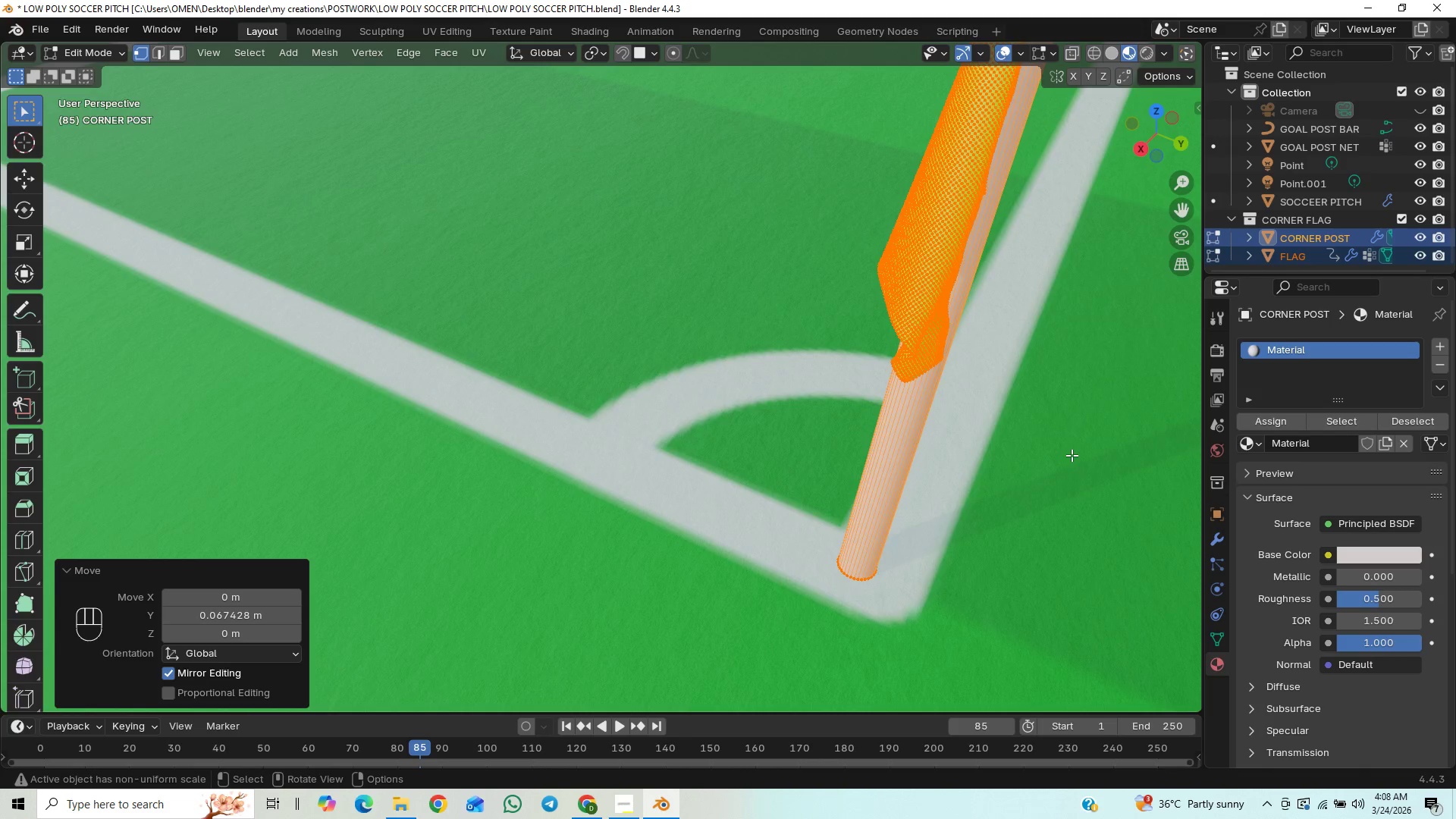 
scroll: coordinate [1071, 455], scroll_direction: down, amount: 7.0
 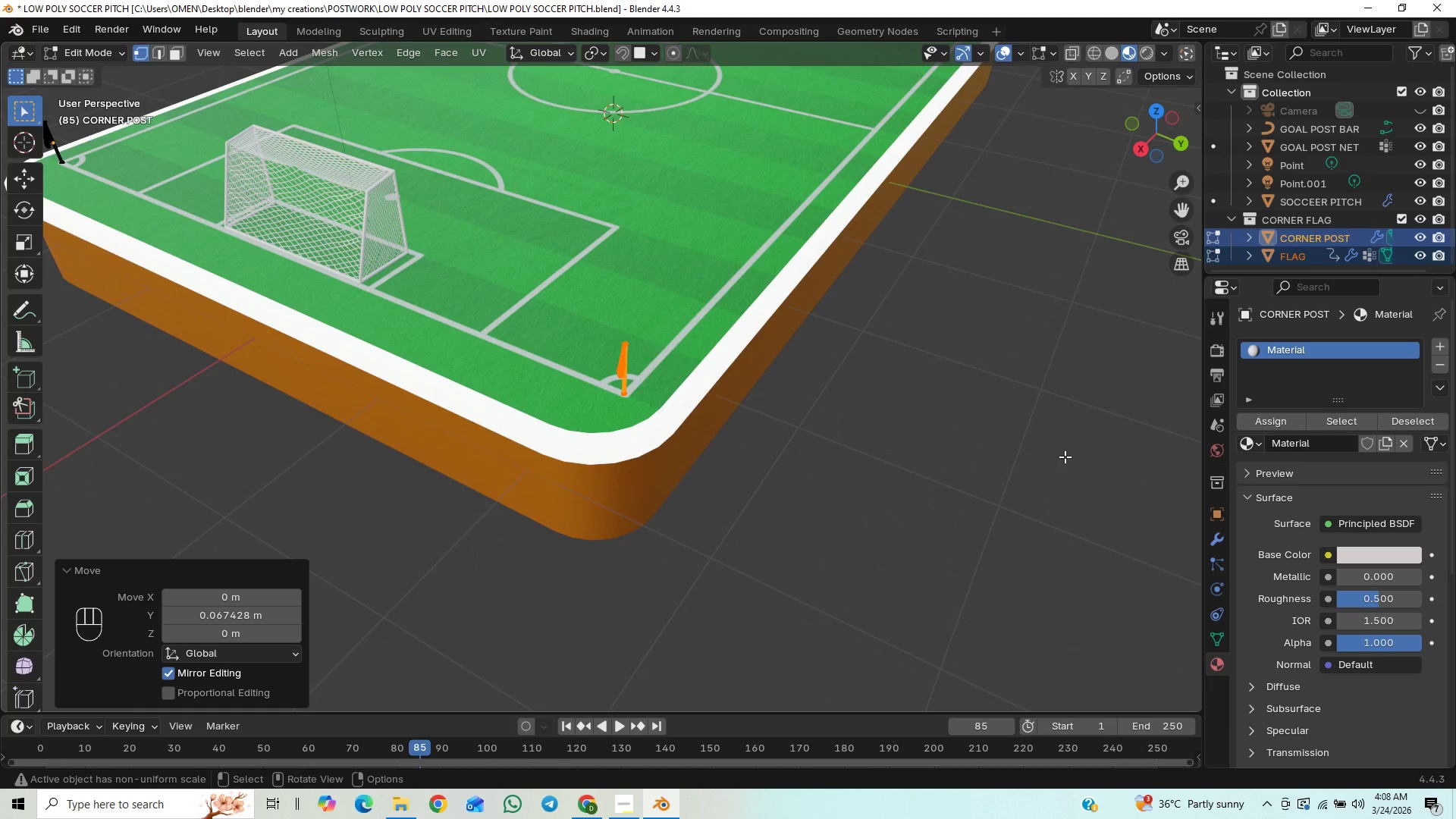 
scroll: coordinate [1056, 460], scroll_direction: up, amount: 5.0
 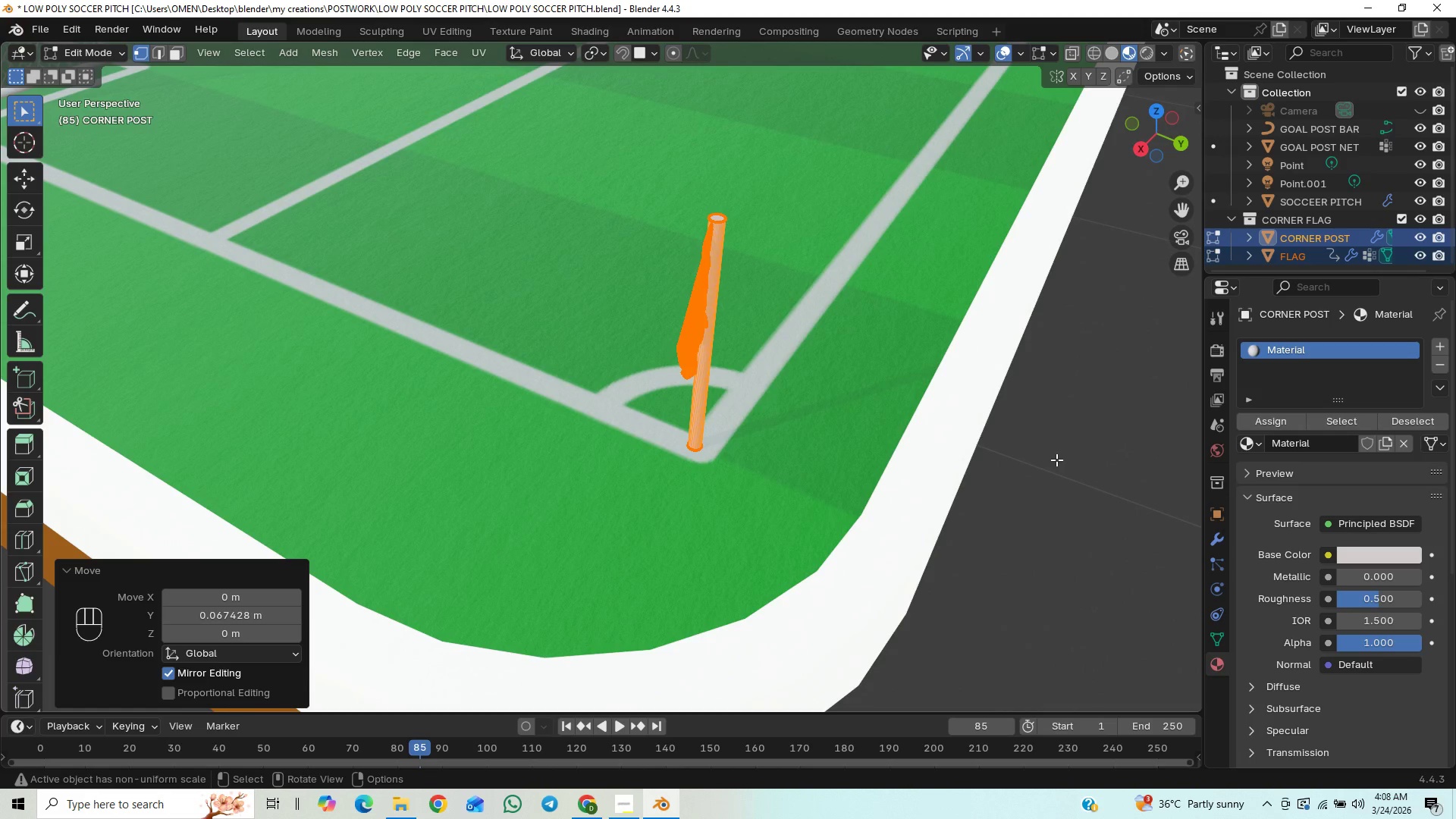 
type(rz)
 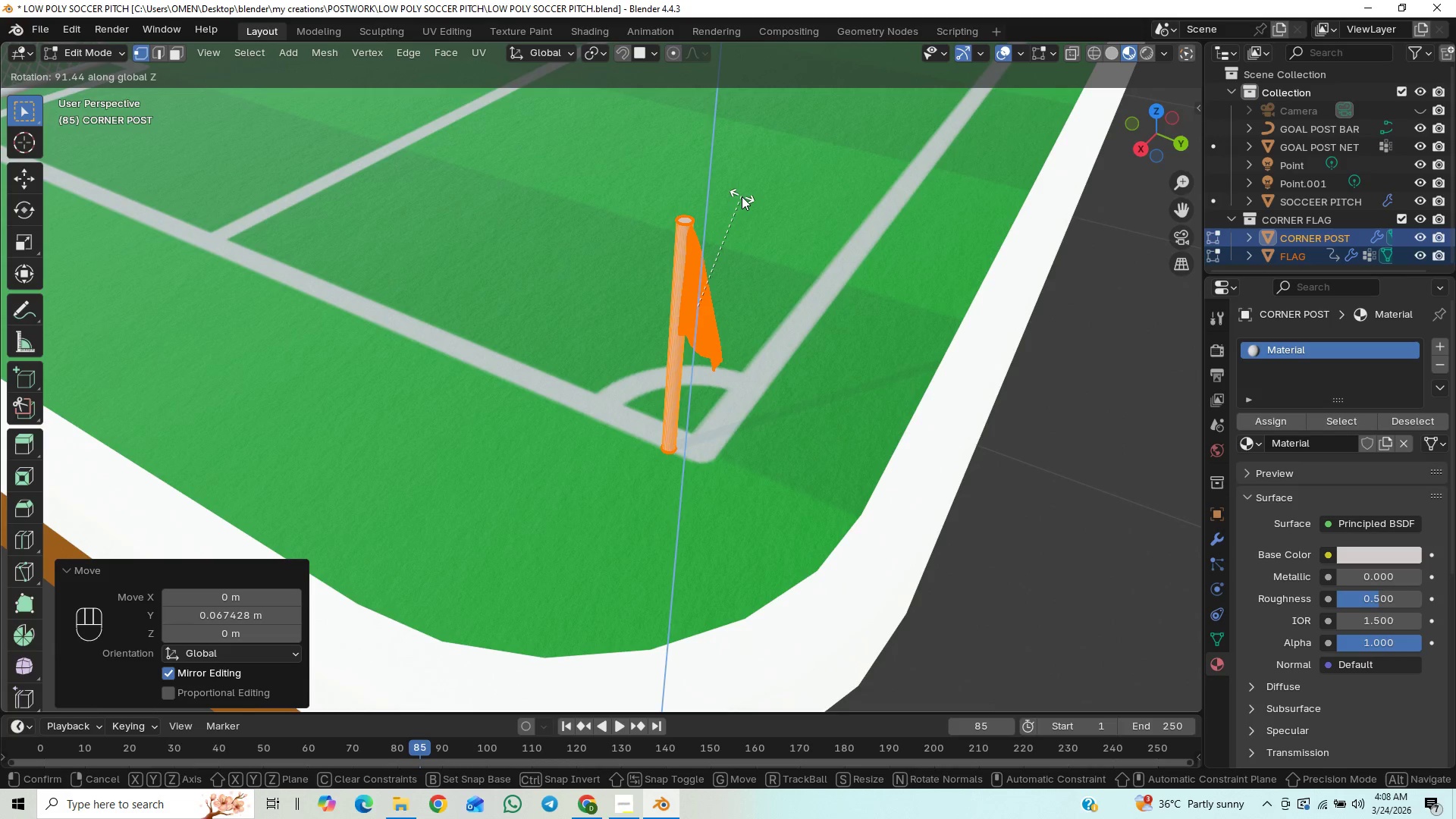 
wait(11.66)
 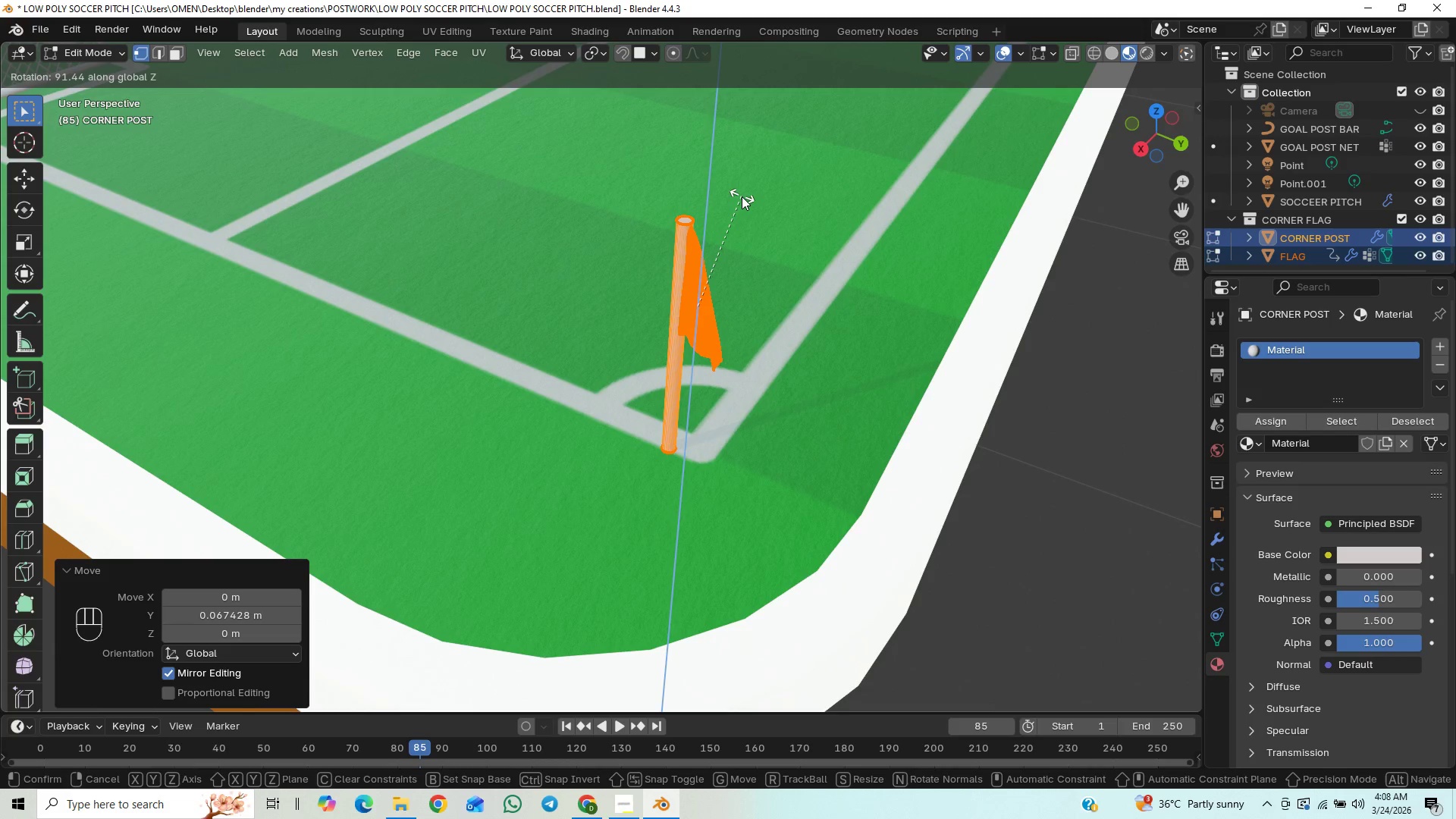 
right_click([780, 234])
 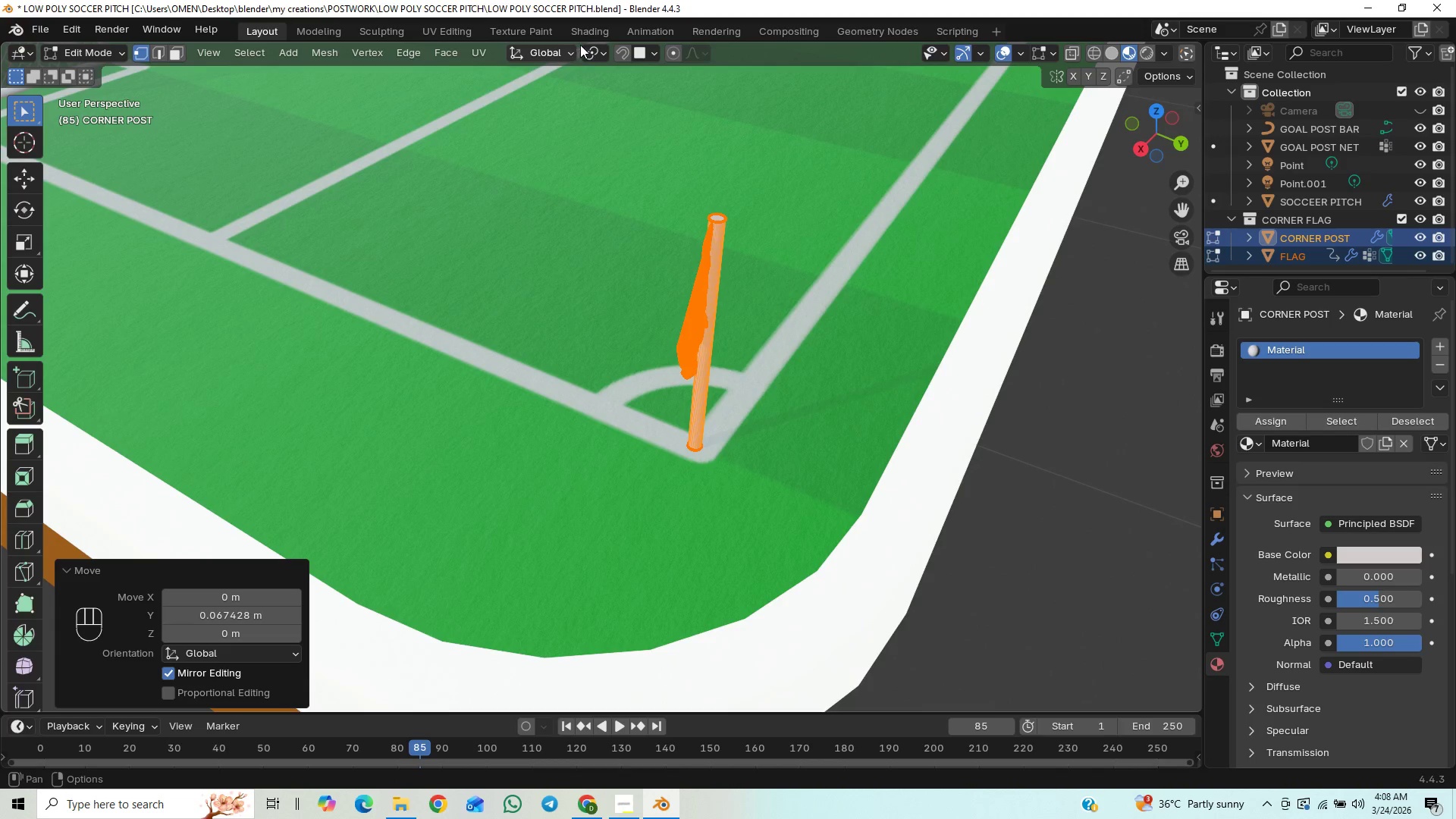 
left_click([592, 52])
 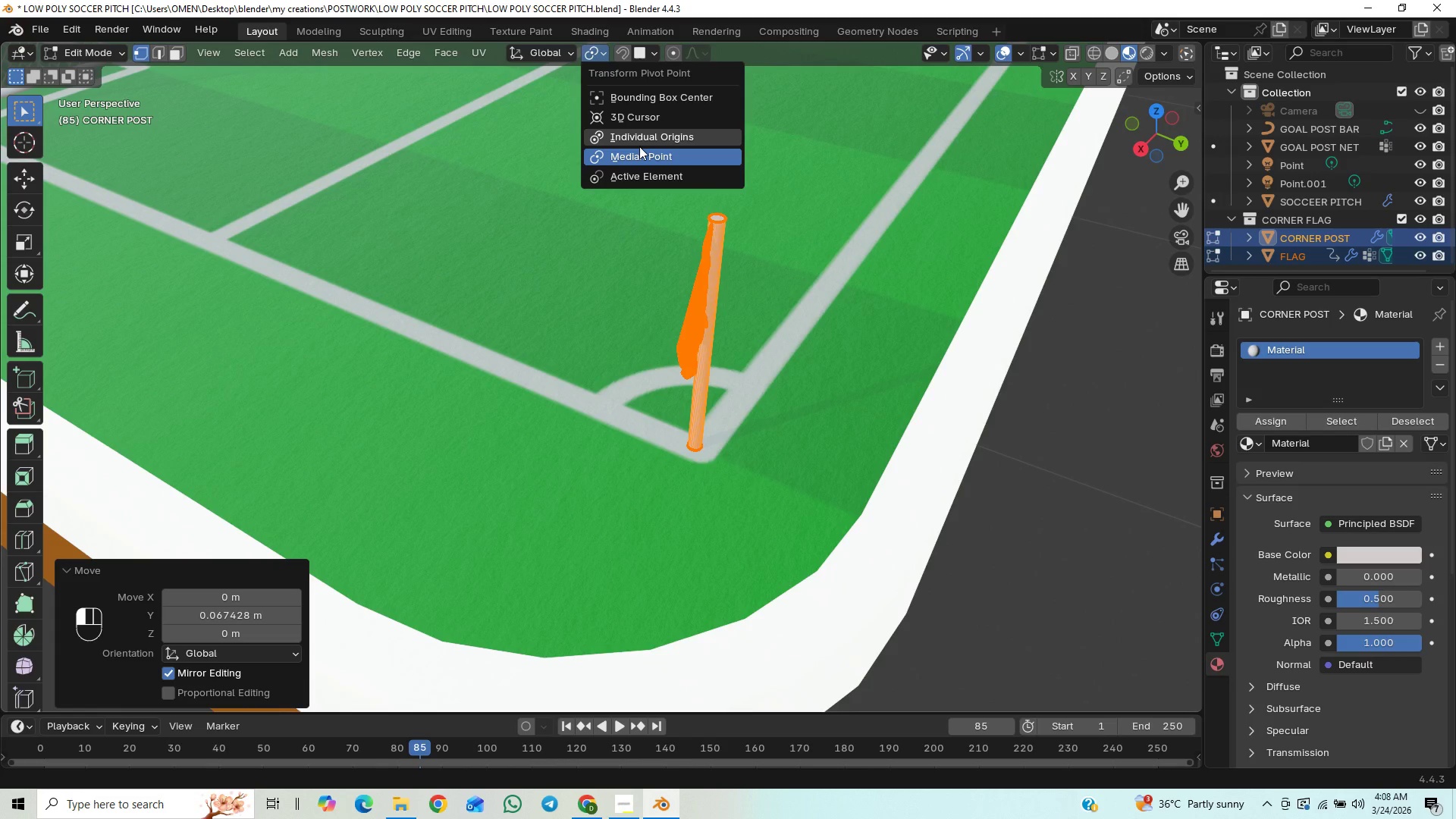 
left_click([646, 136])
 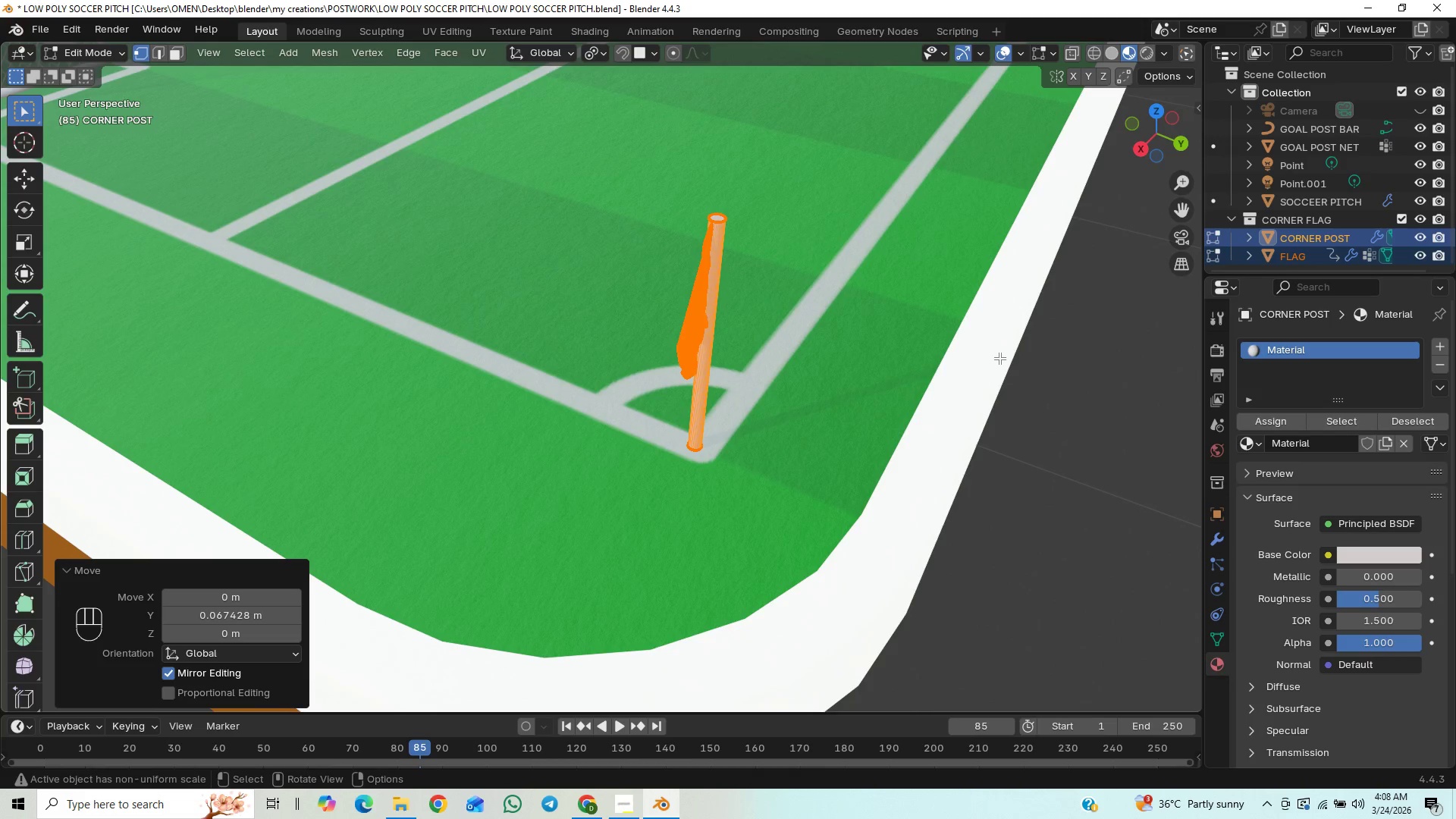 
type(rz)
 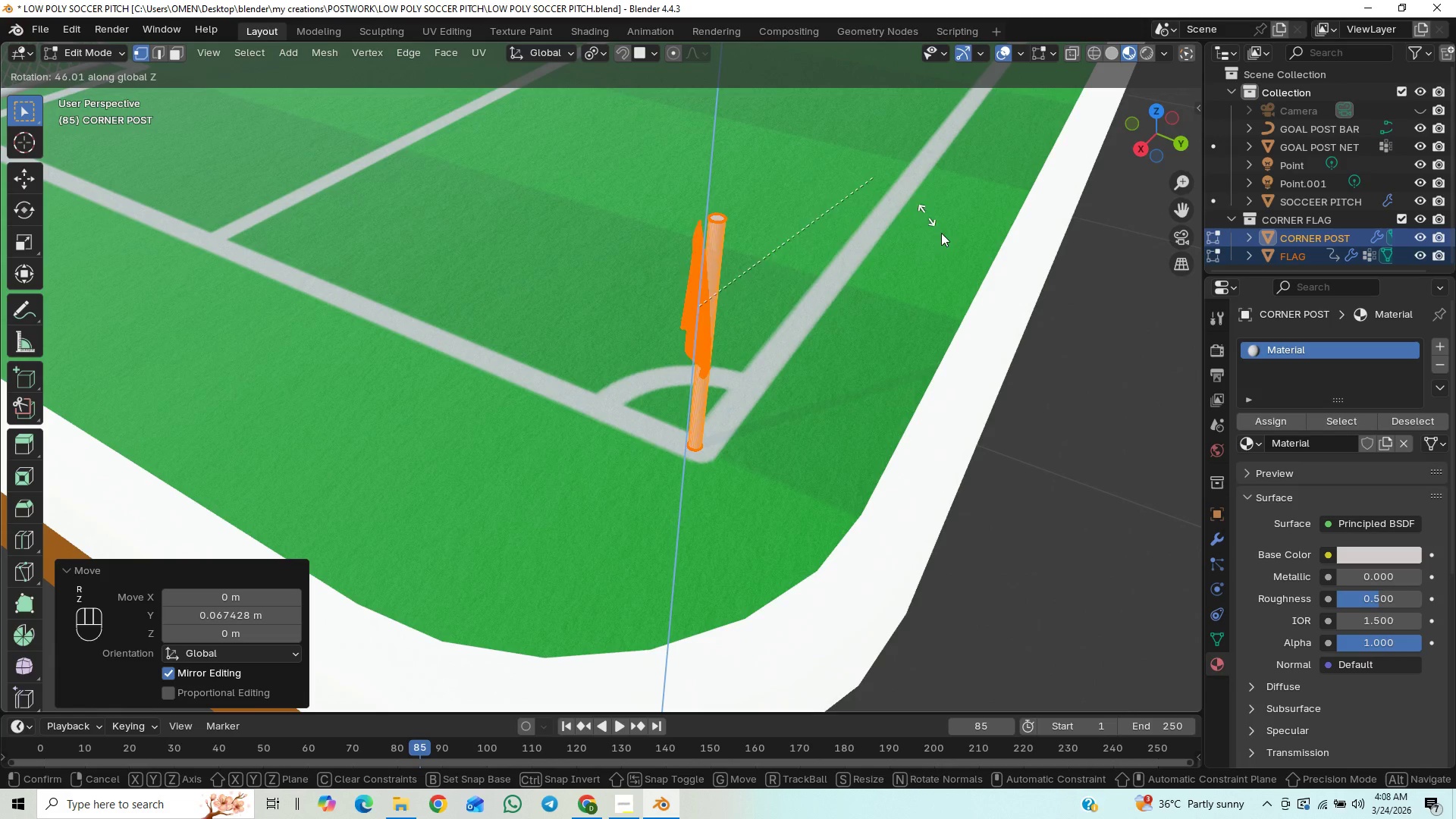 
right_click([950, 386])
 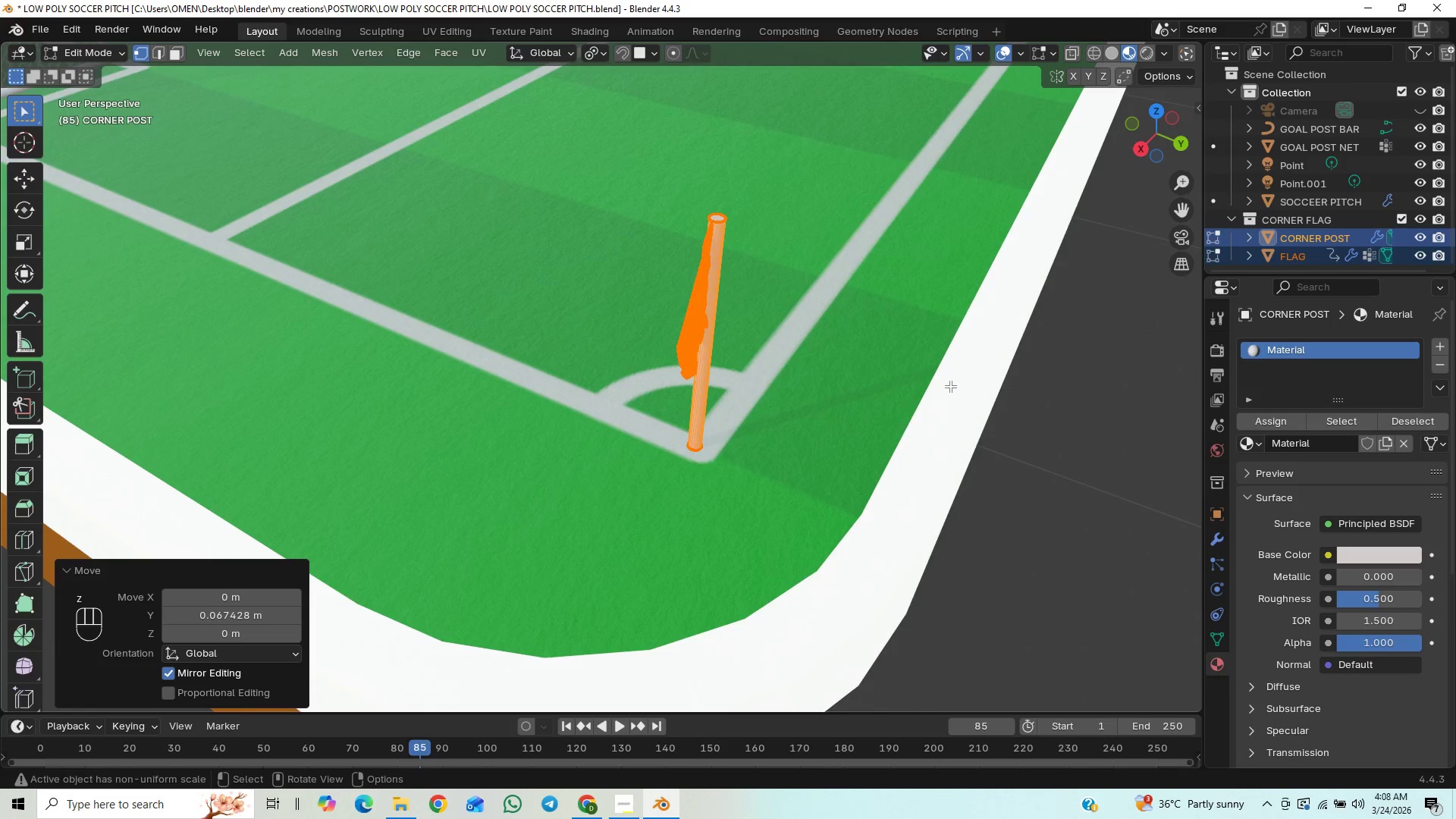 
type(ry)
 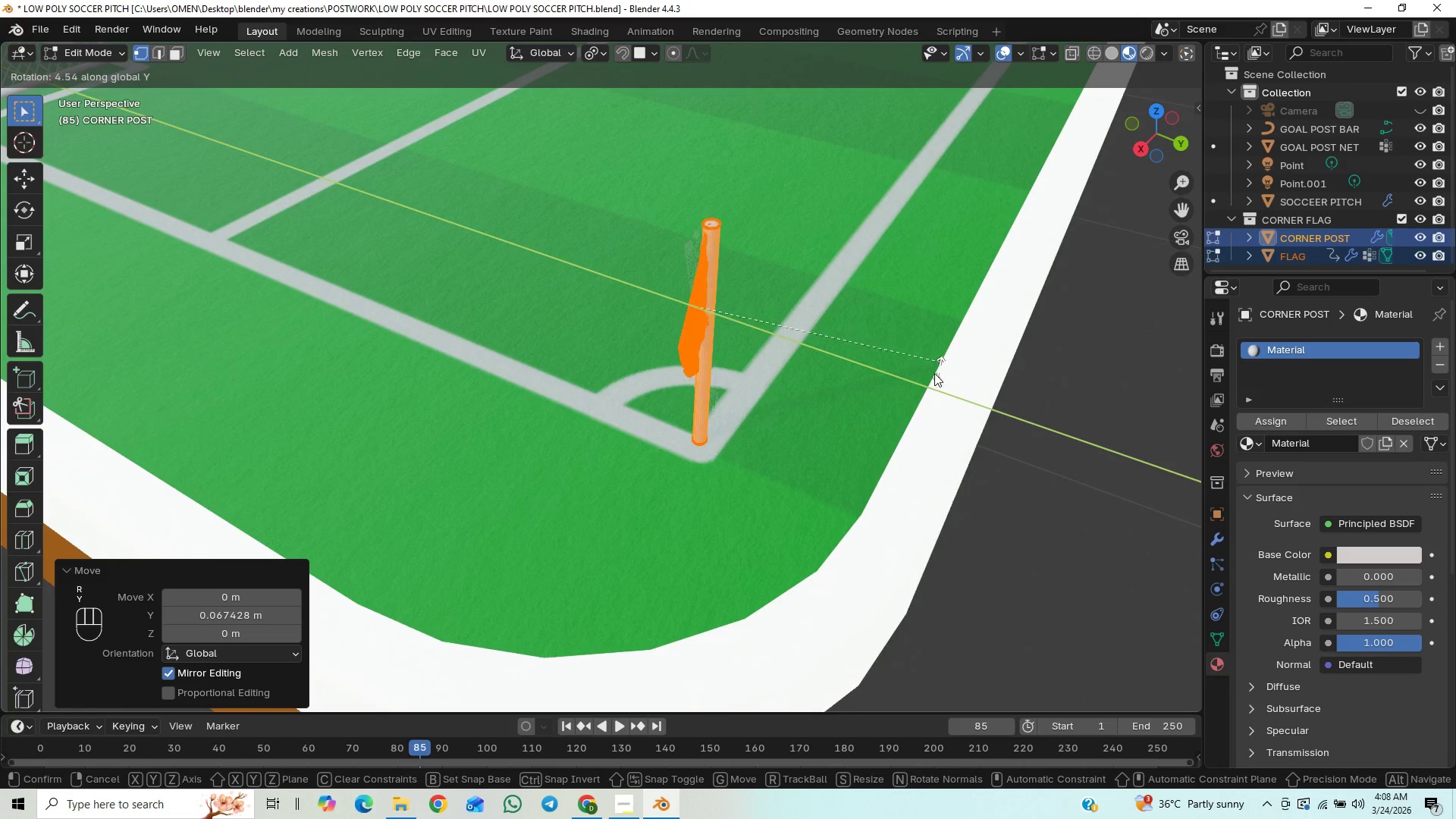 
right_click([933, 377])
 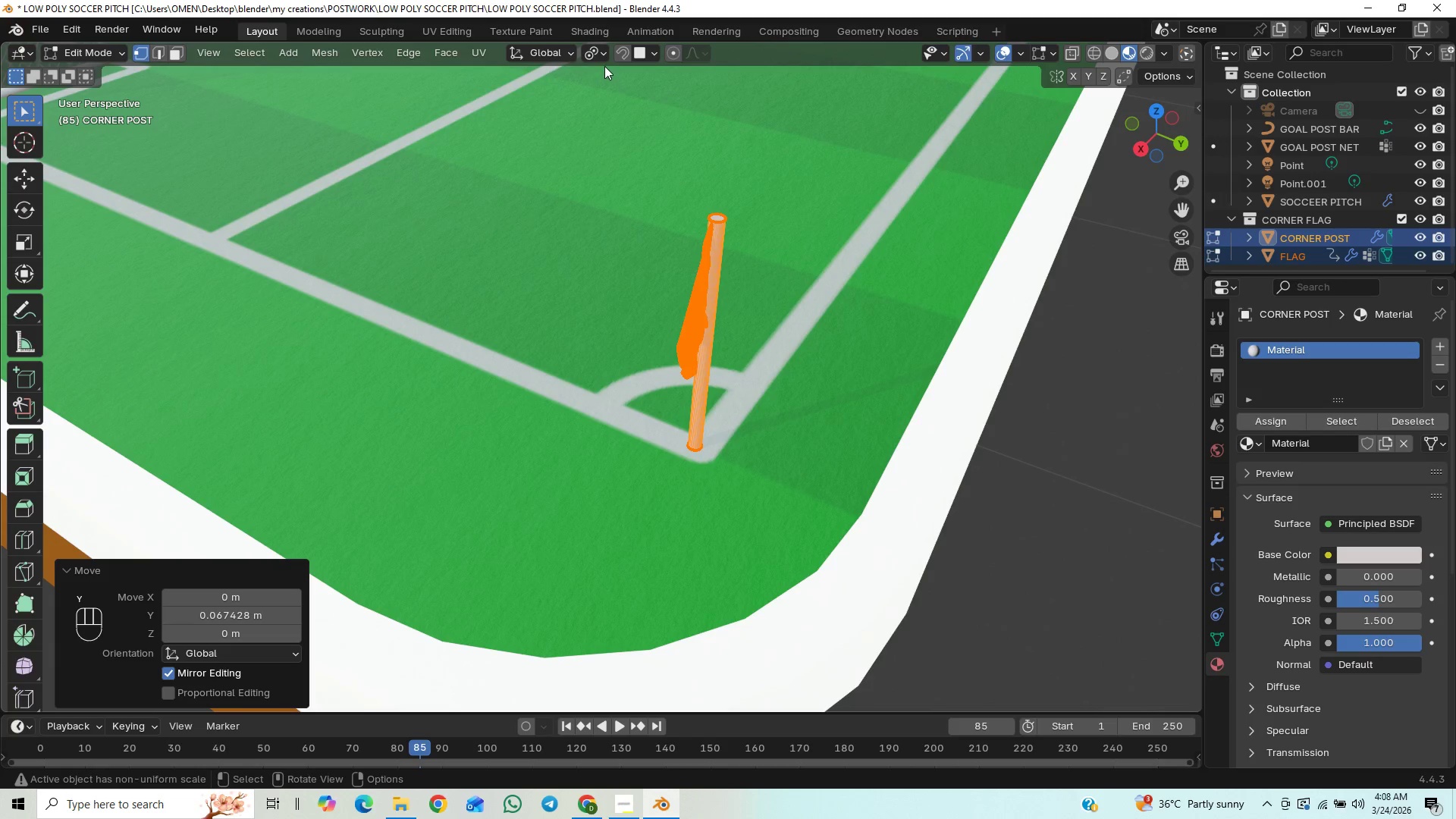 
left_click([599, 55])
 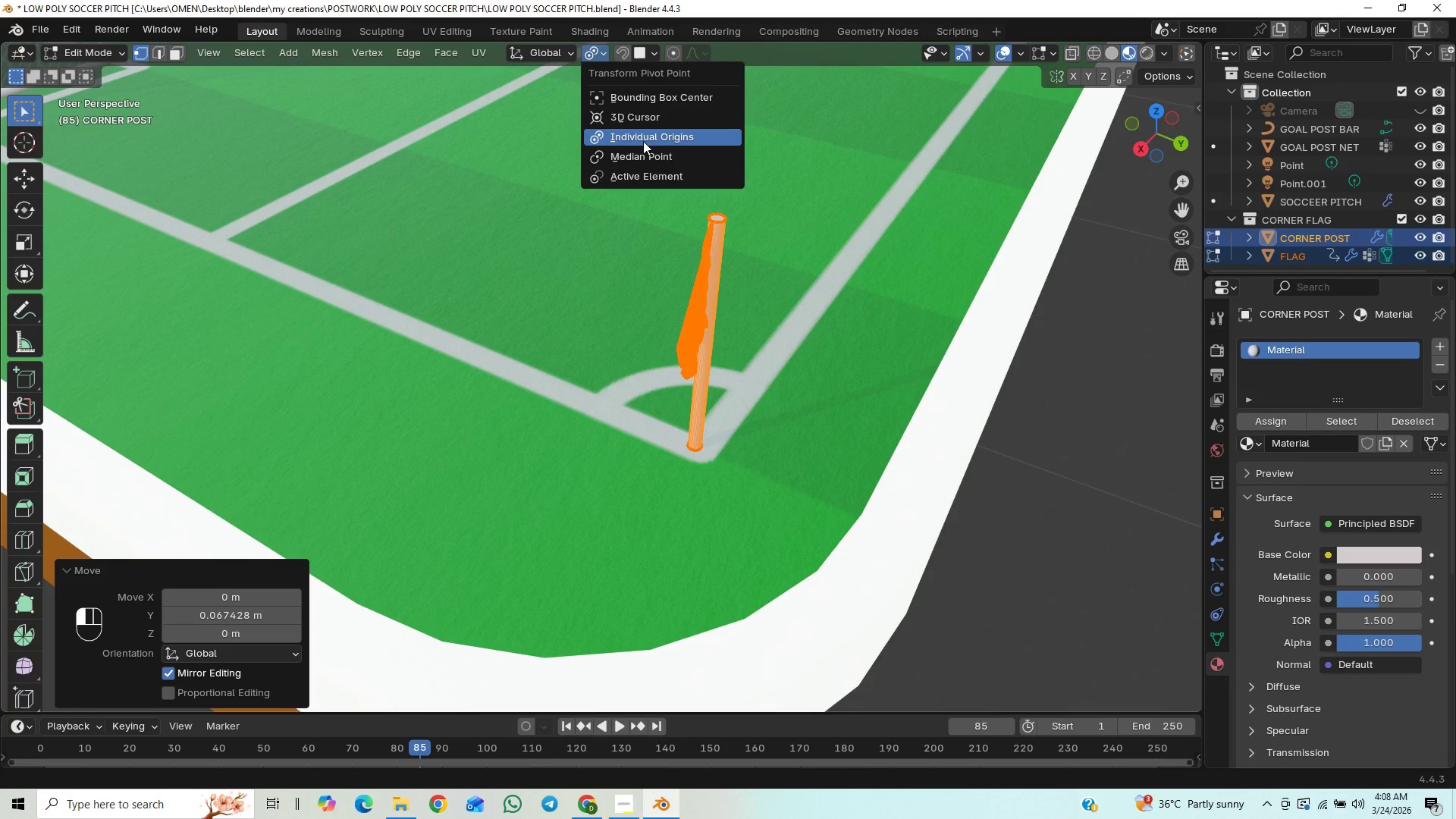 
left_click([643, 152])
 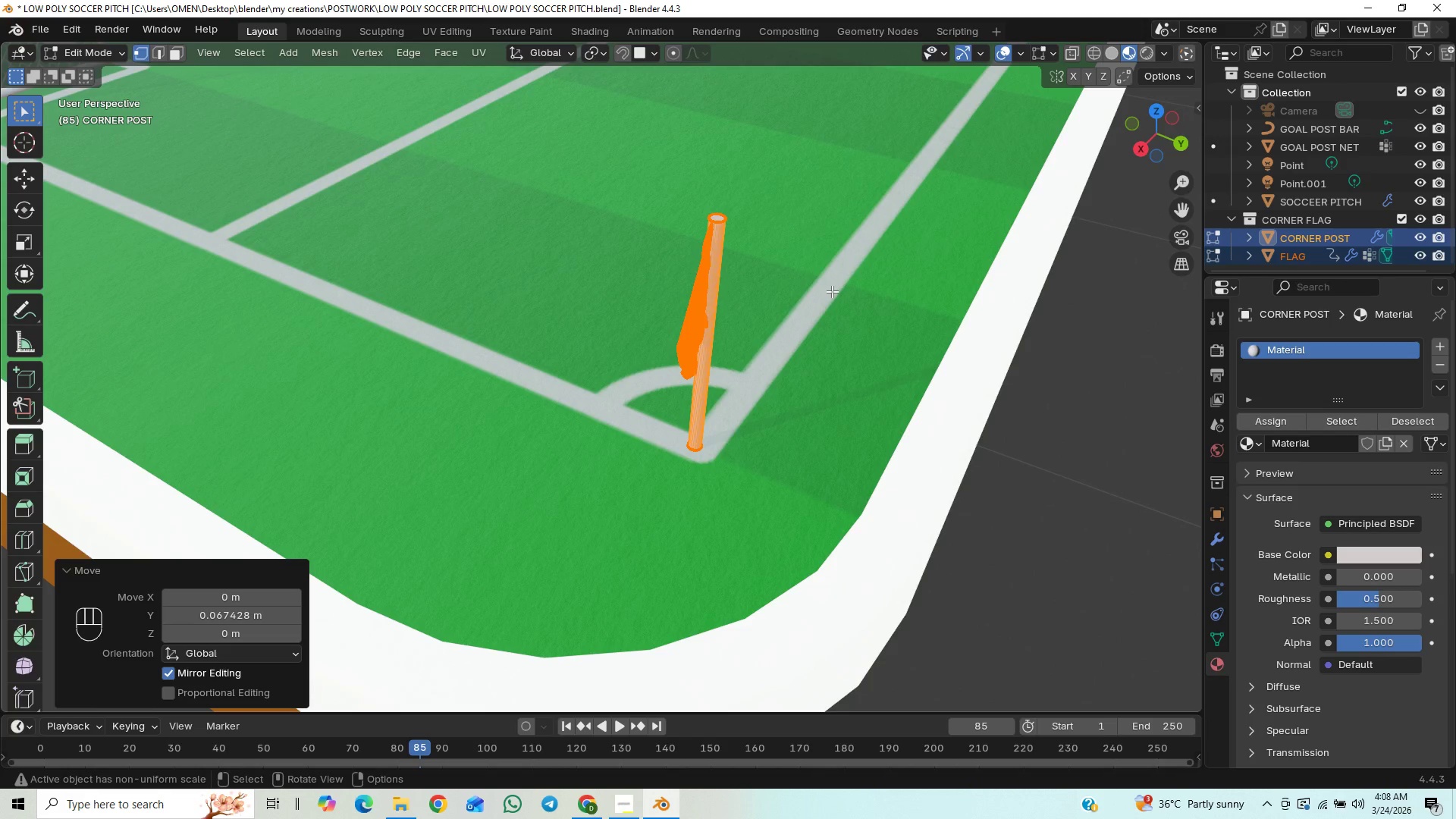 
type(rz)
 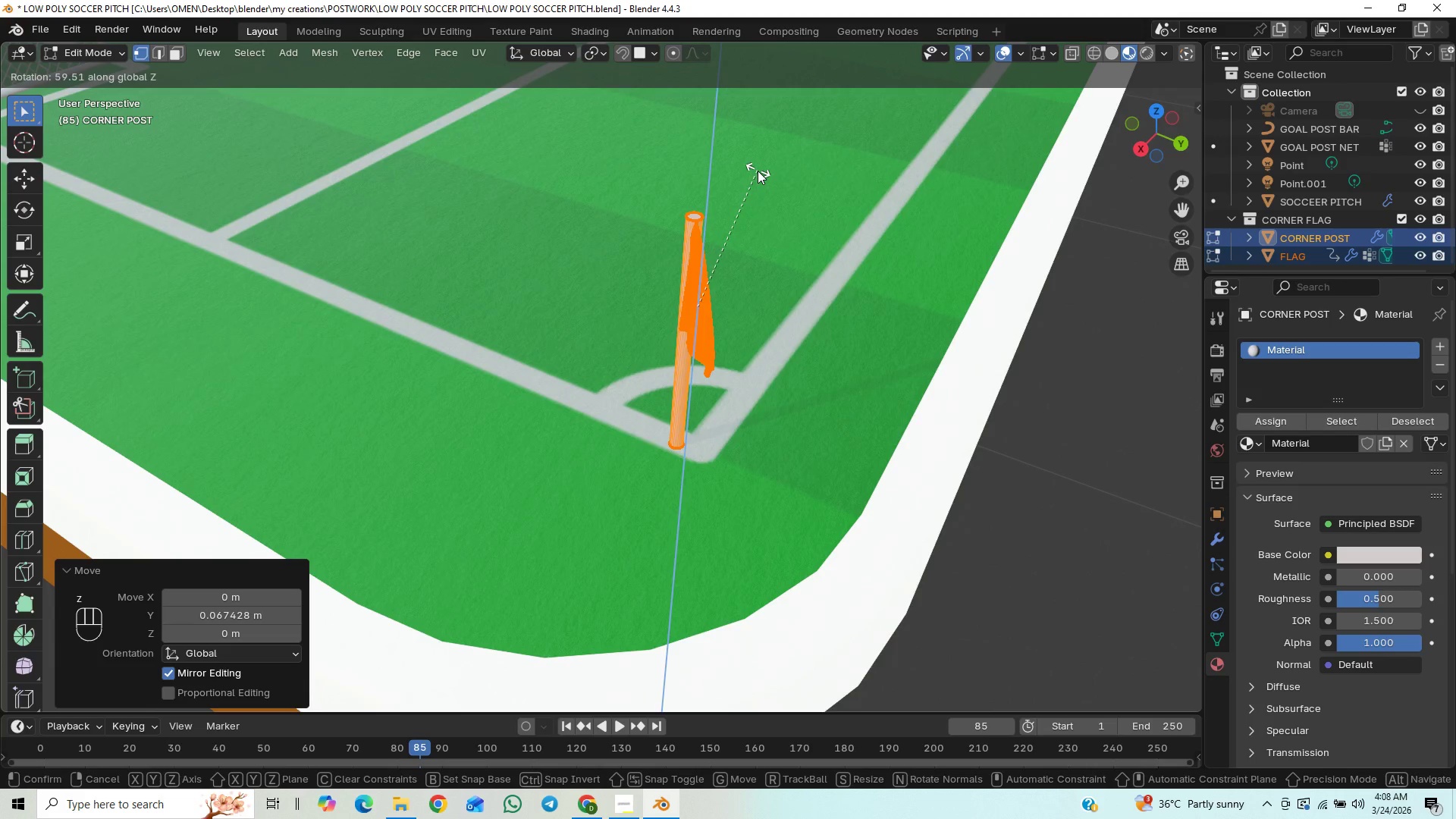 
left_click([745, 157])
 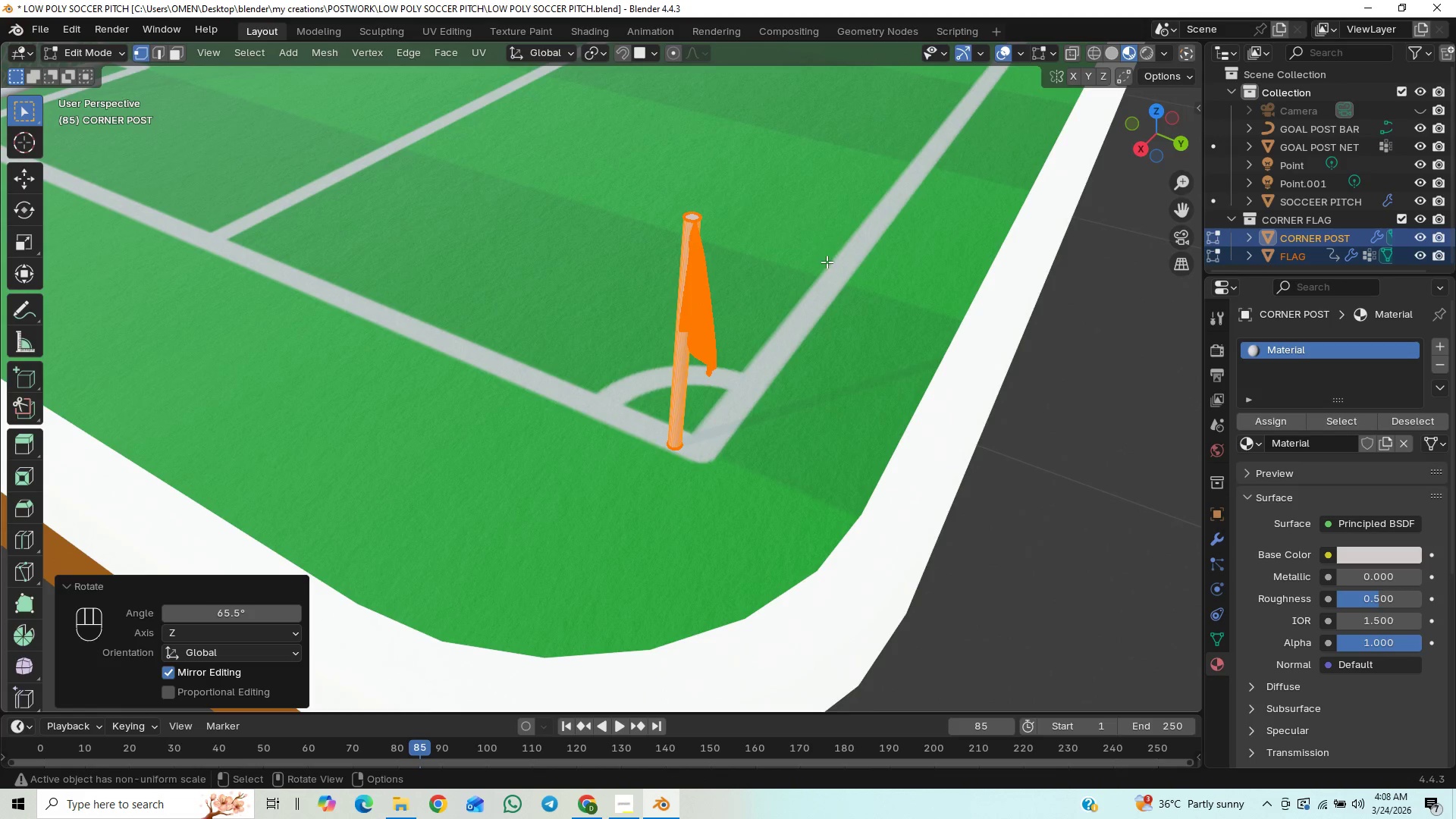 
type(gy)
 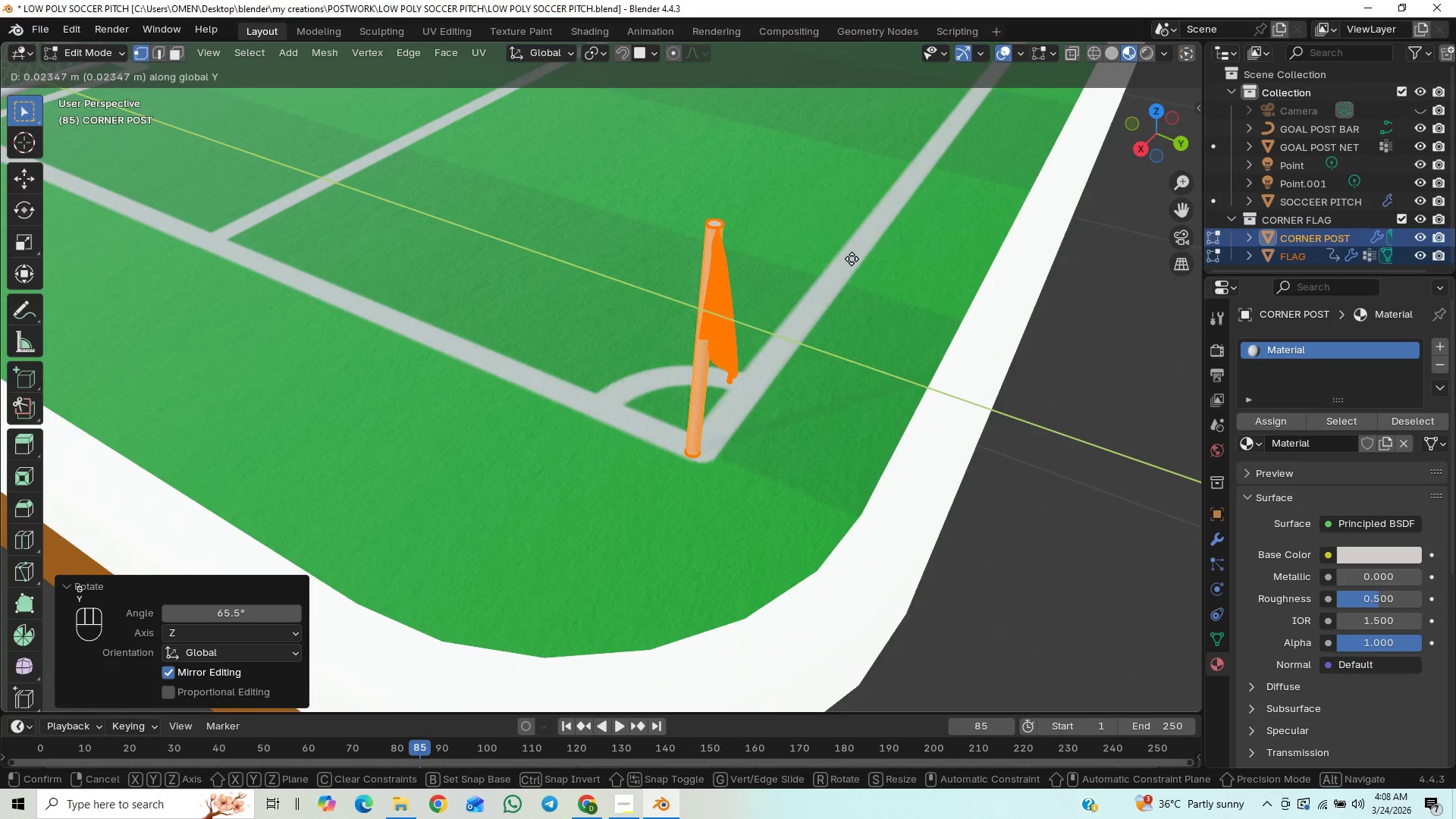 
left_click([852, 258])
 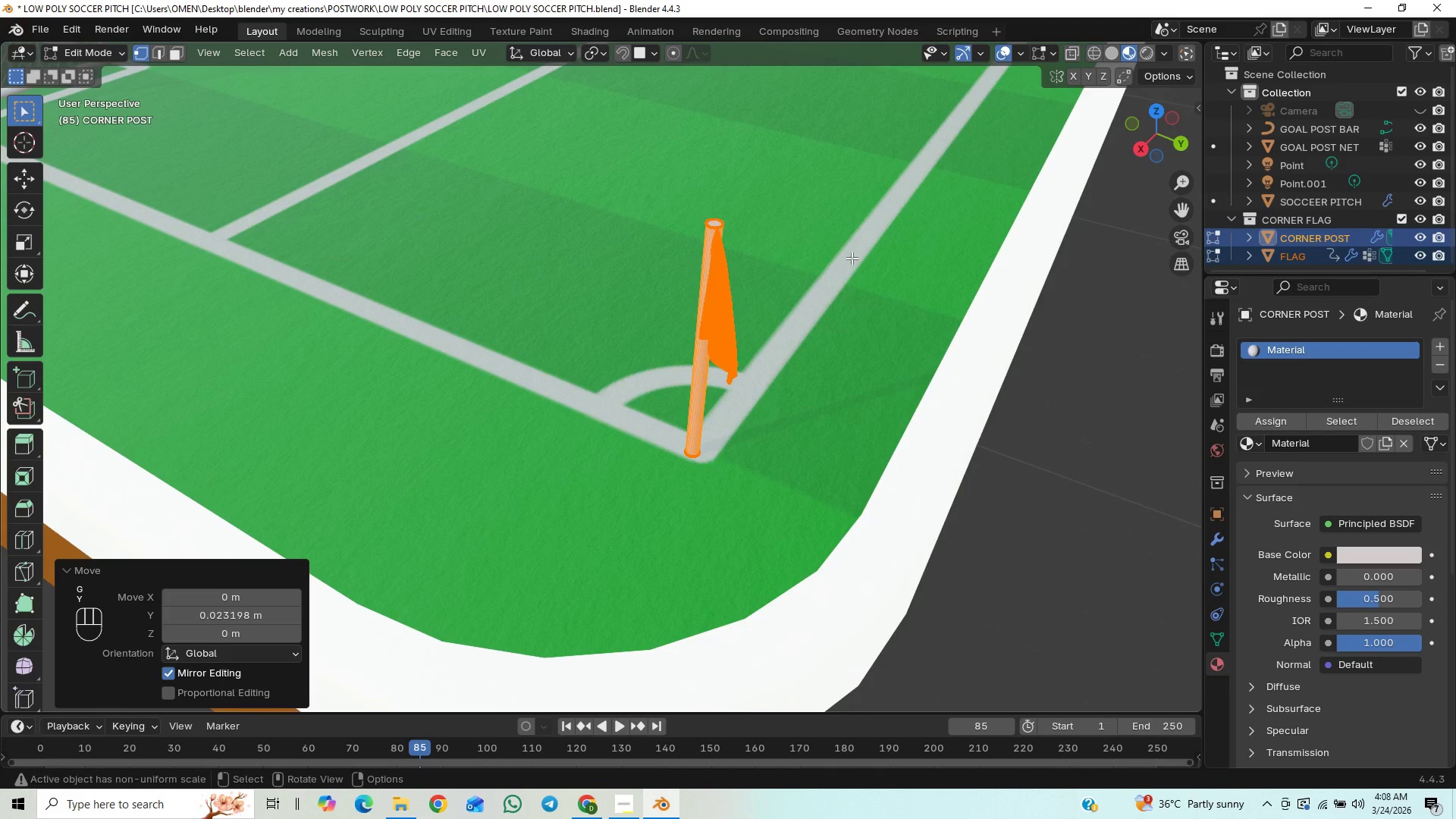 
type(gx)
 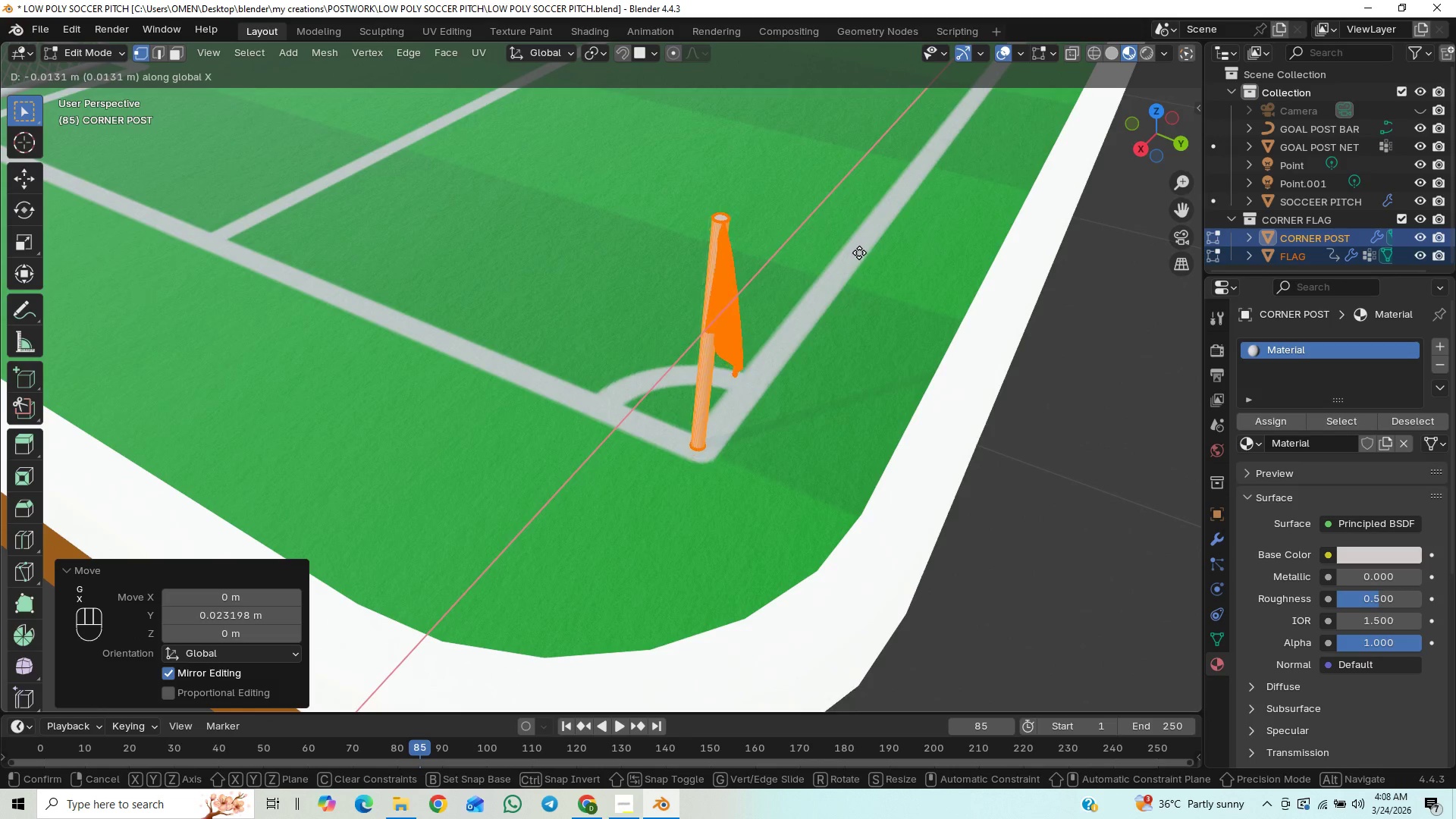 
left_click([859, 253])
 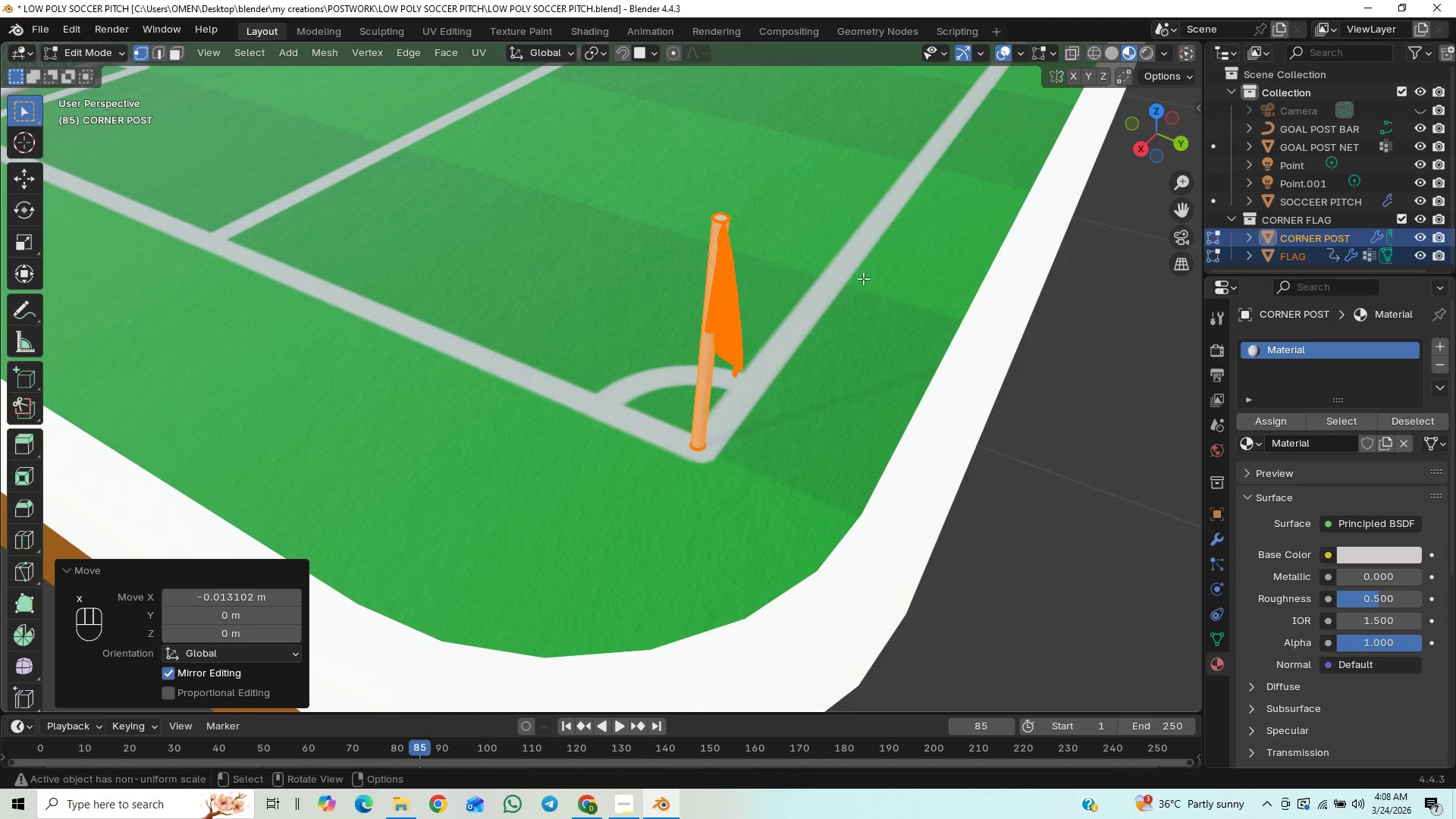 
scroll: coordinate [867, 278], scroll_direction: down, amount: 1.0
 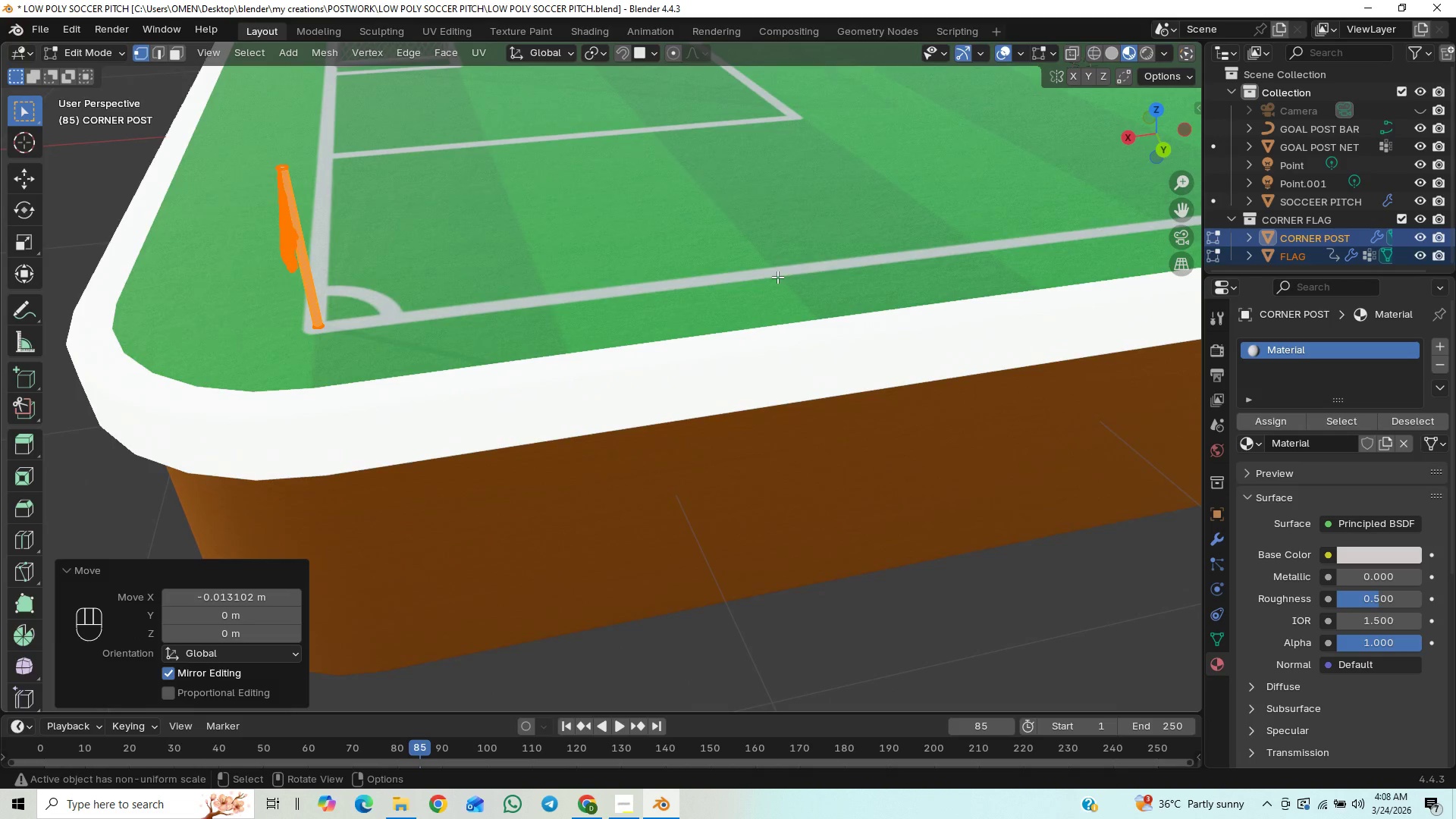 
key(Control+S)
 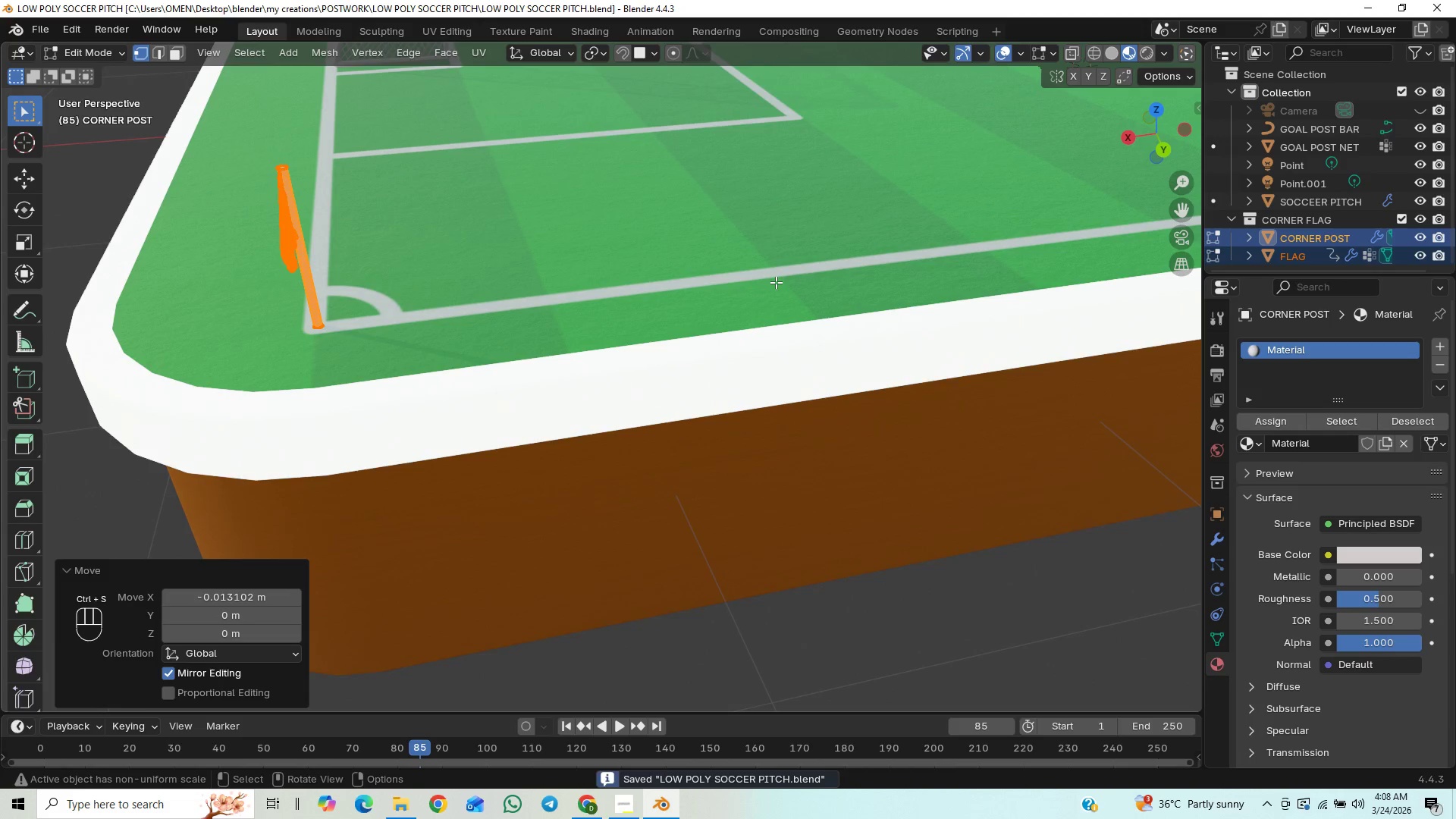 
scroll: coordinate [776, 282], scroll_direction: down, amount: 1.0
 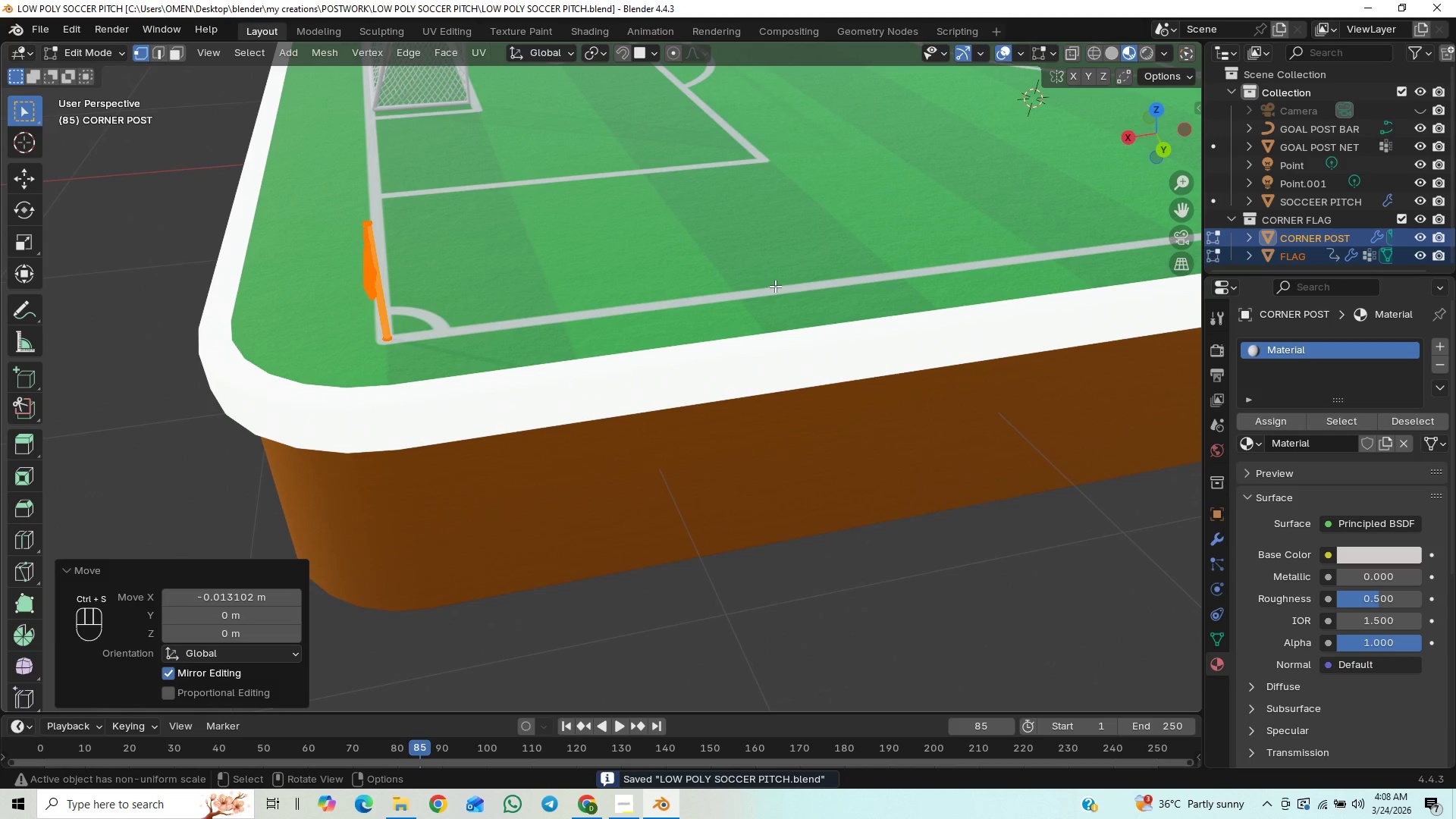 
type(gx)
 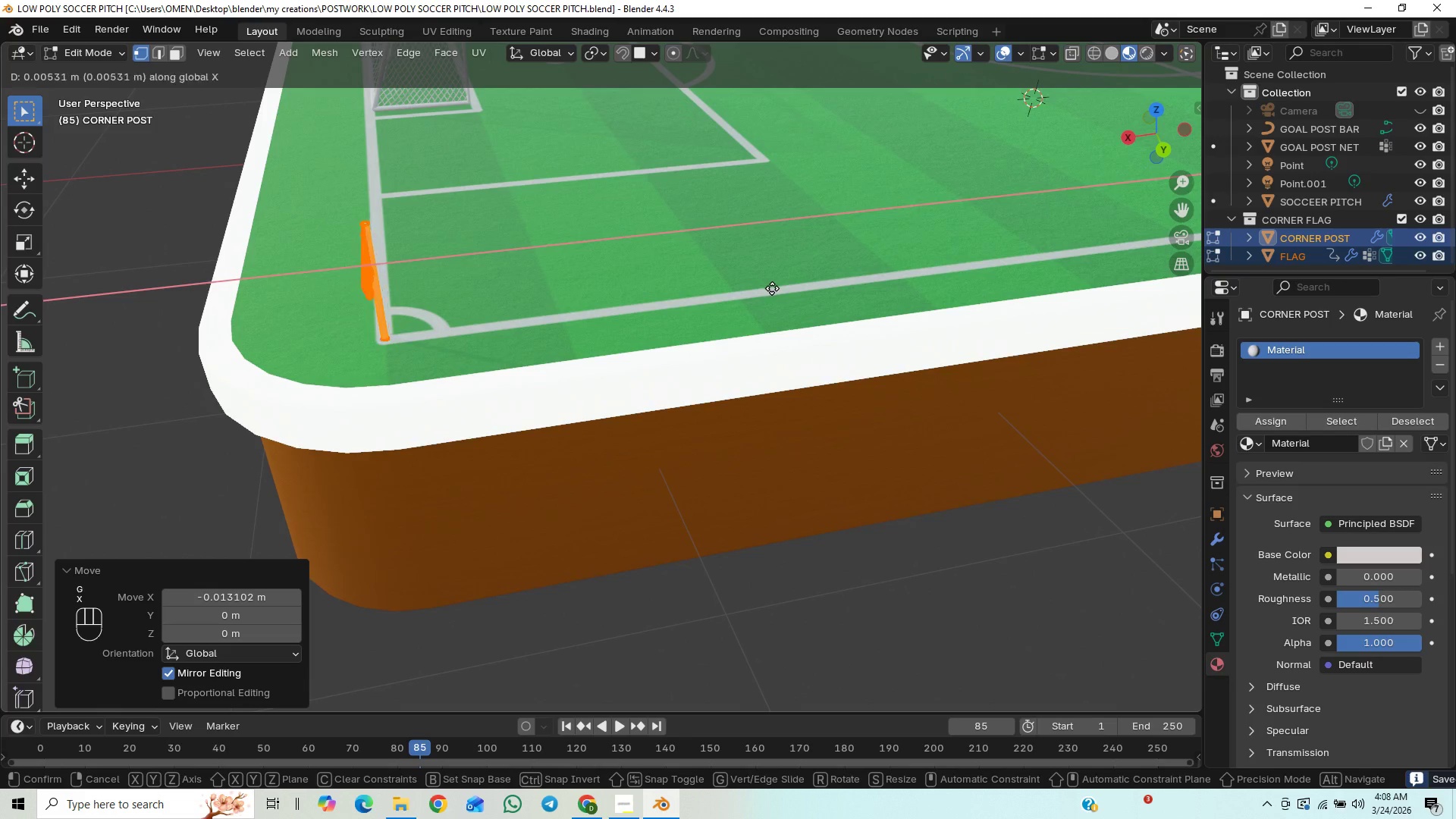 
left_click([772, 288])
 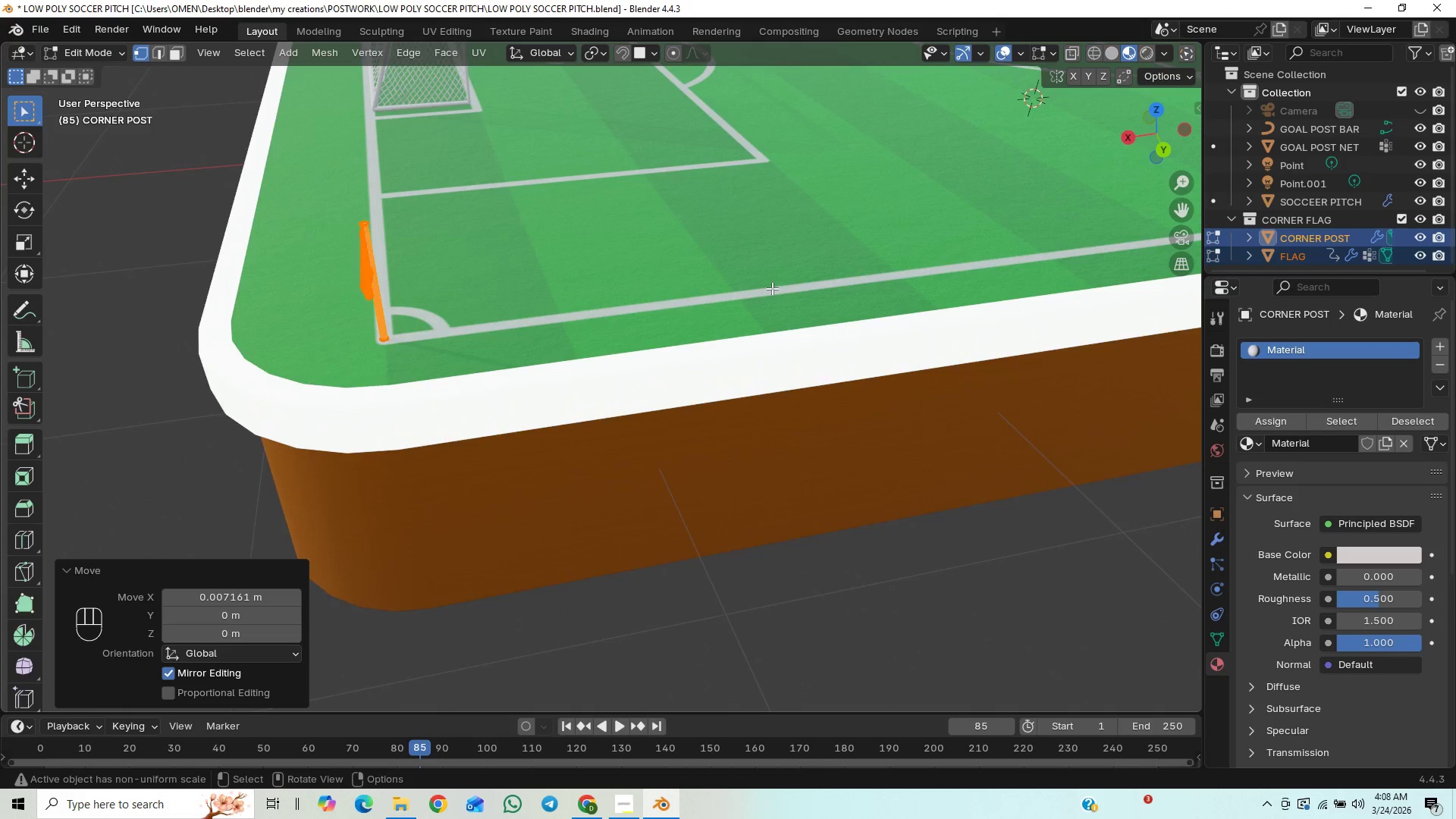 
hold_key(key=ShiftLeft, duration=0.73)
 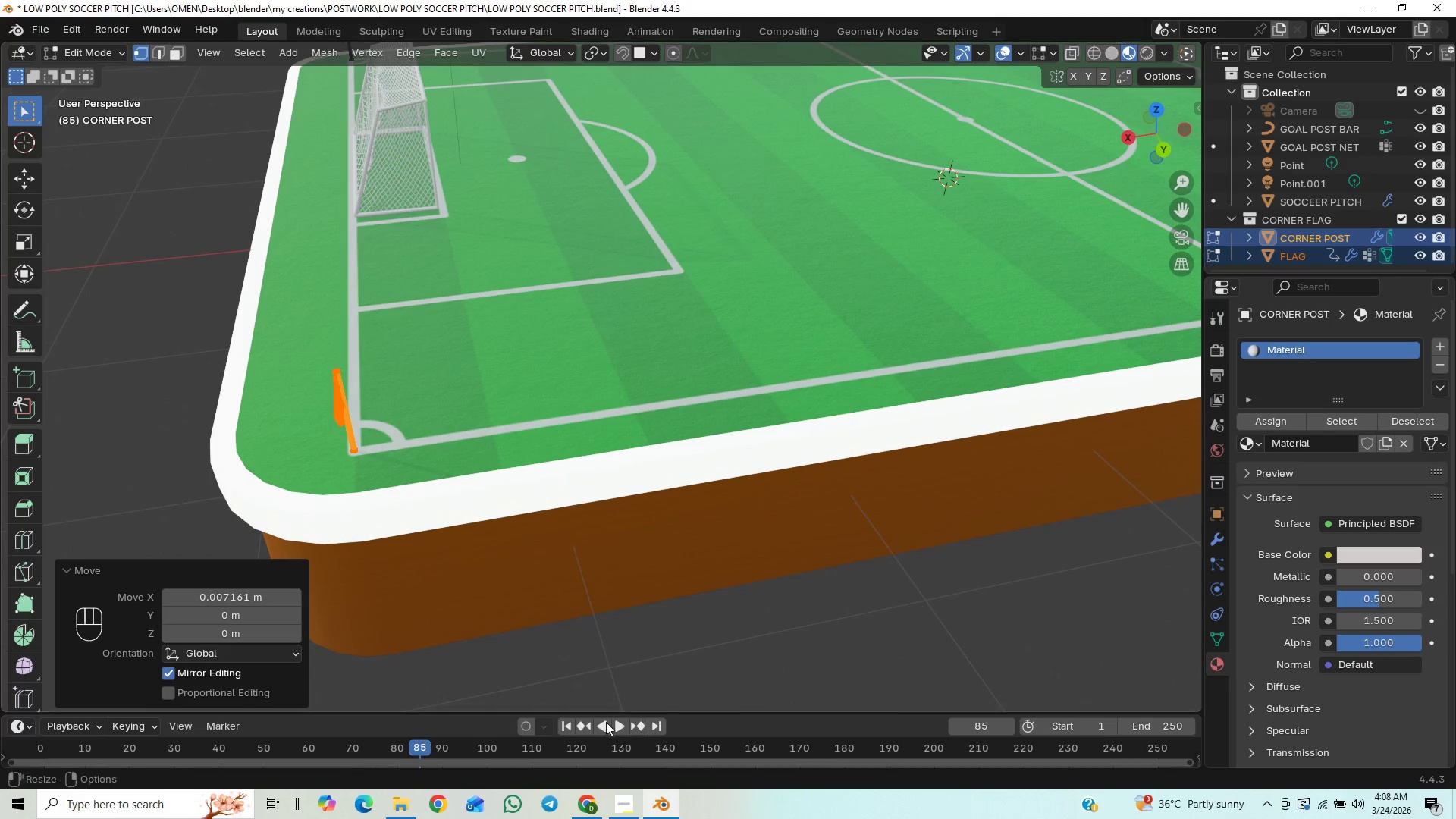 
scroll: coordinate [771, 288], scroll_direction: down, amount: 1.0
 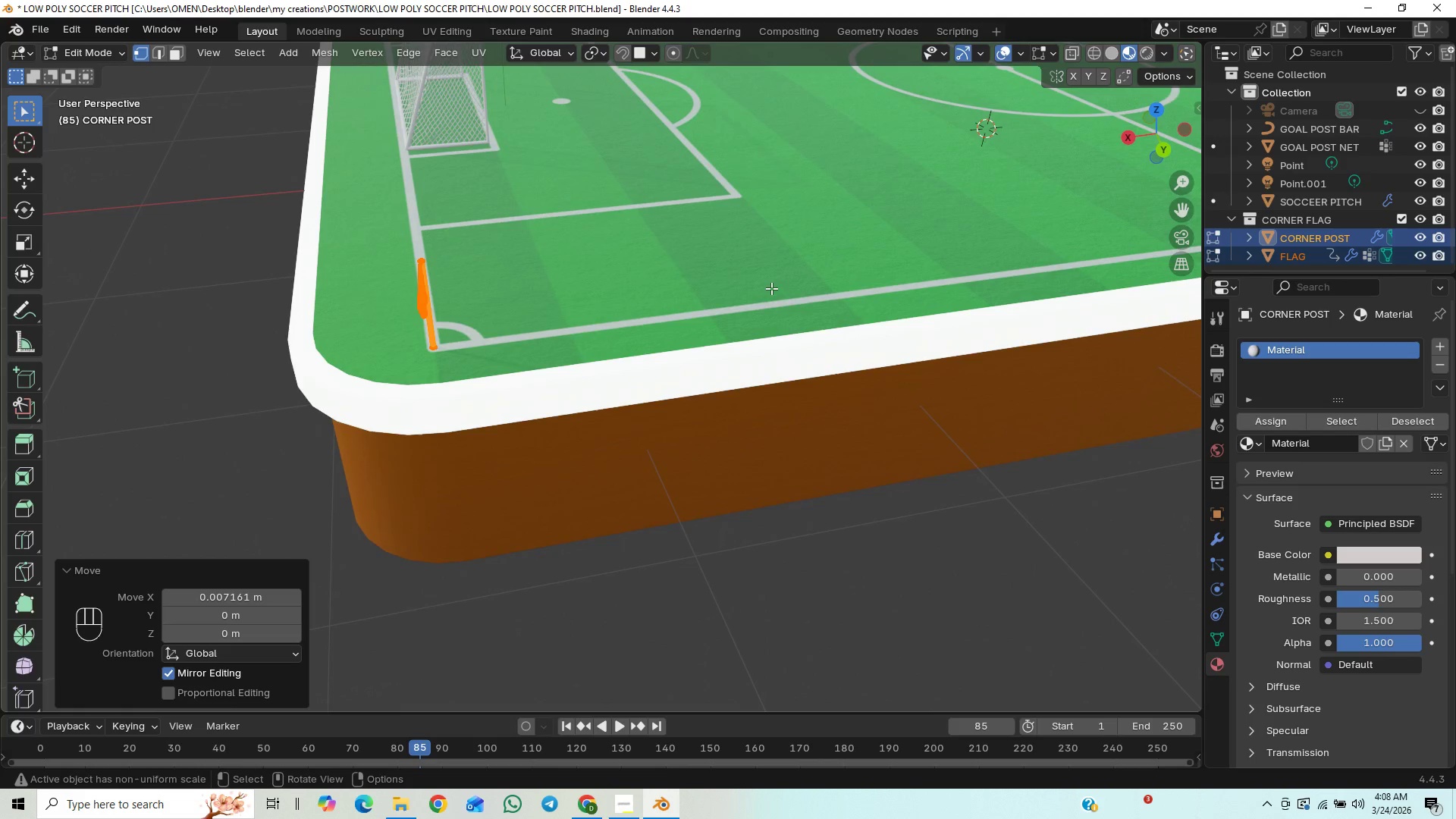 
mouse_move([629, 802])
 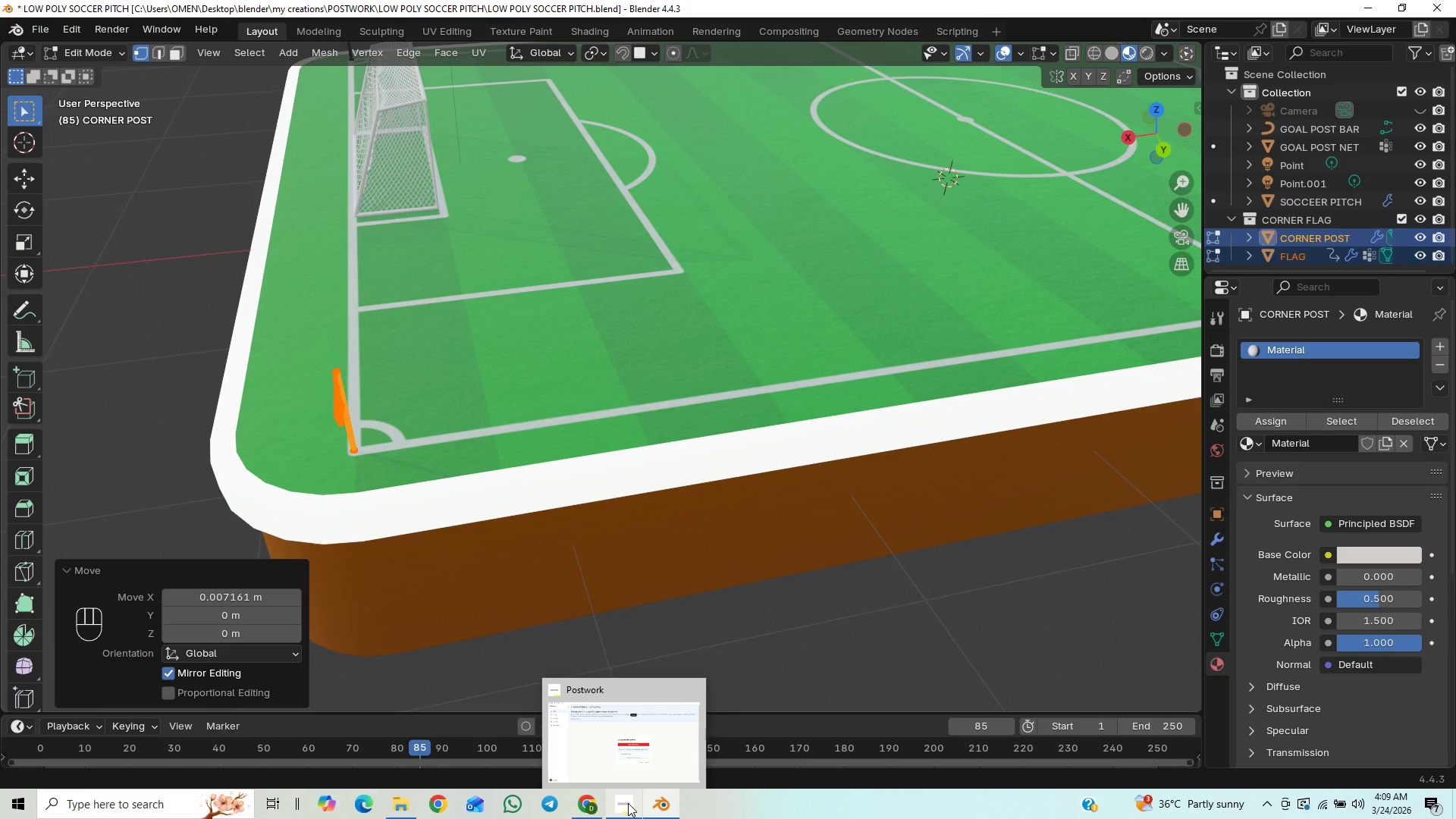 
left_click([628, 803])